 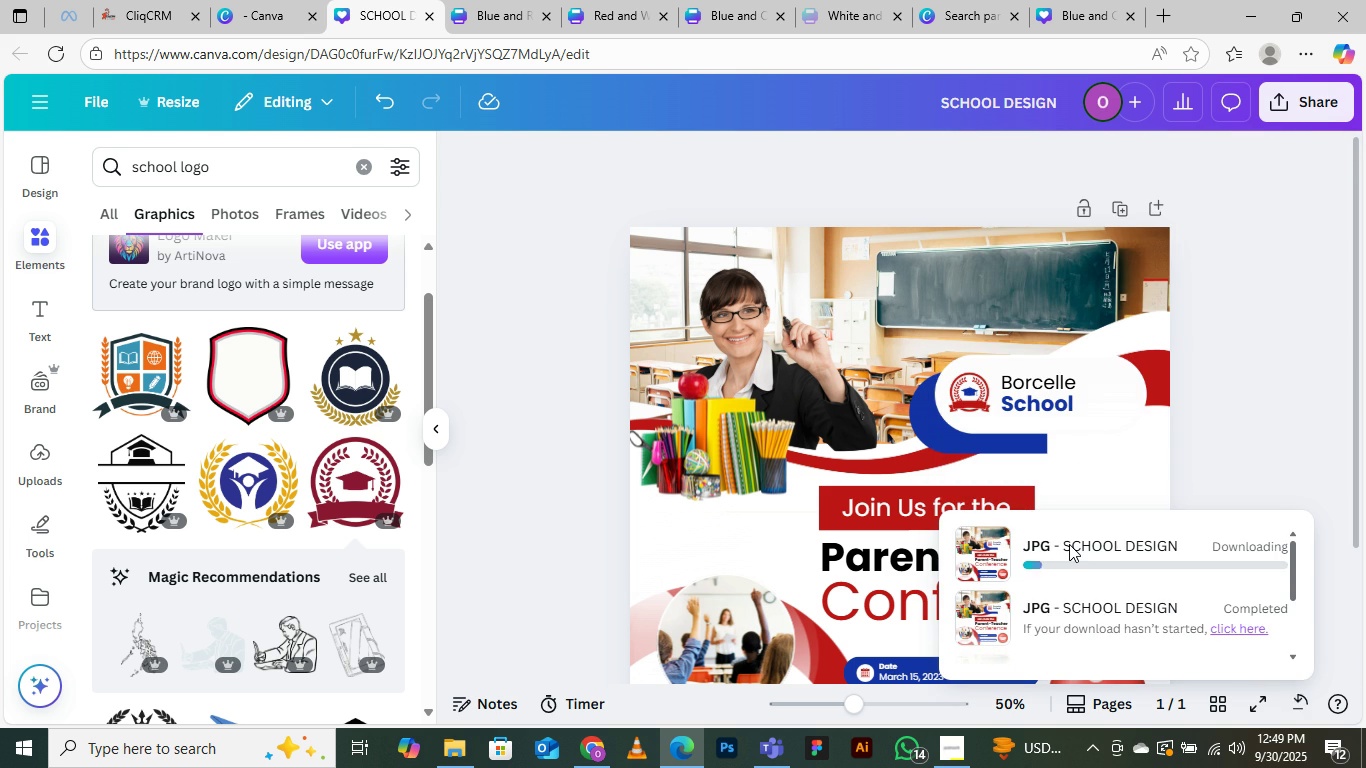 
left_click([461, 752])
 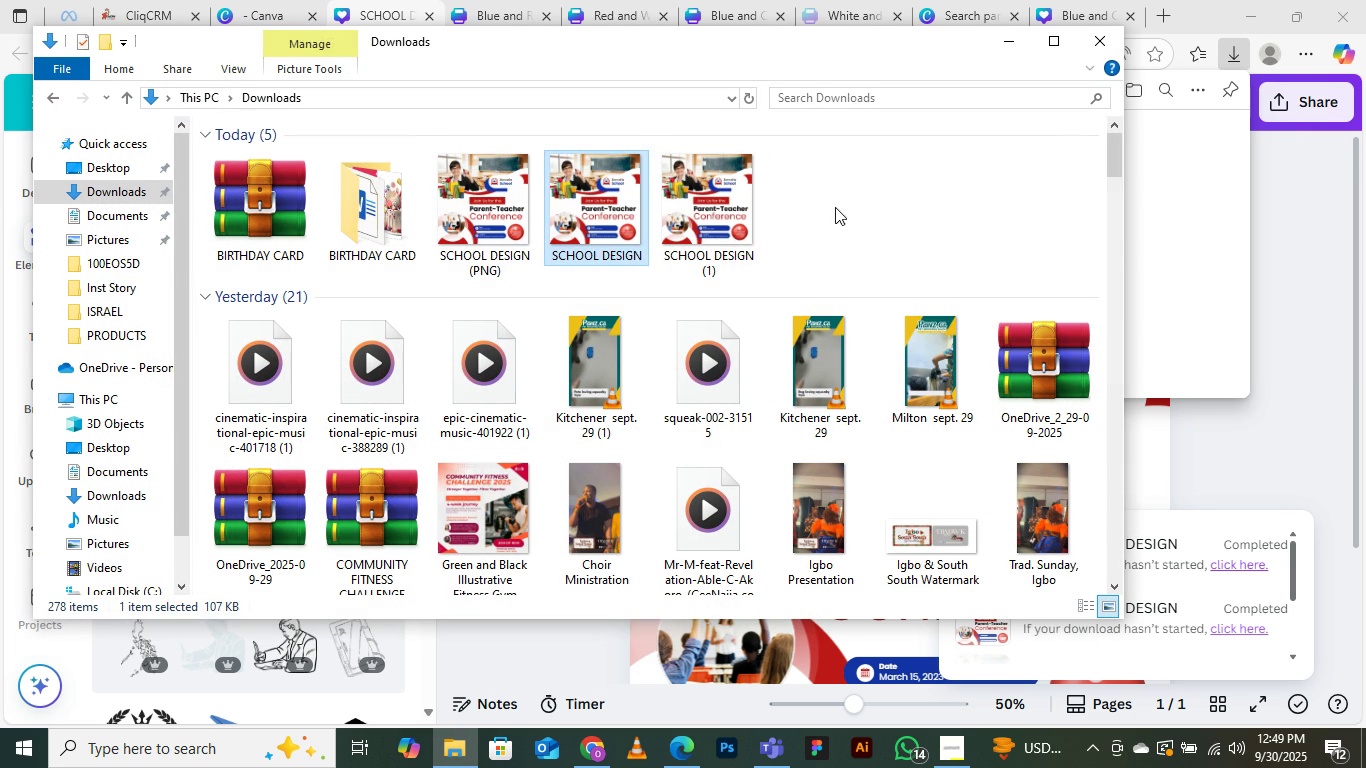 
left_click([835, 207])
 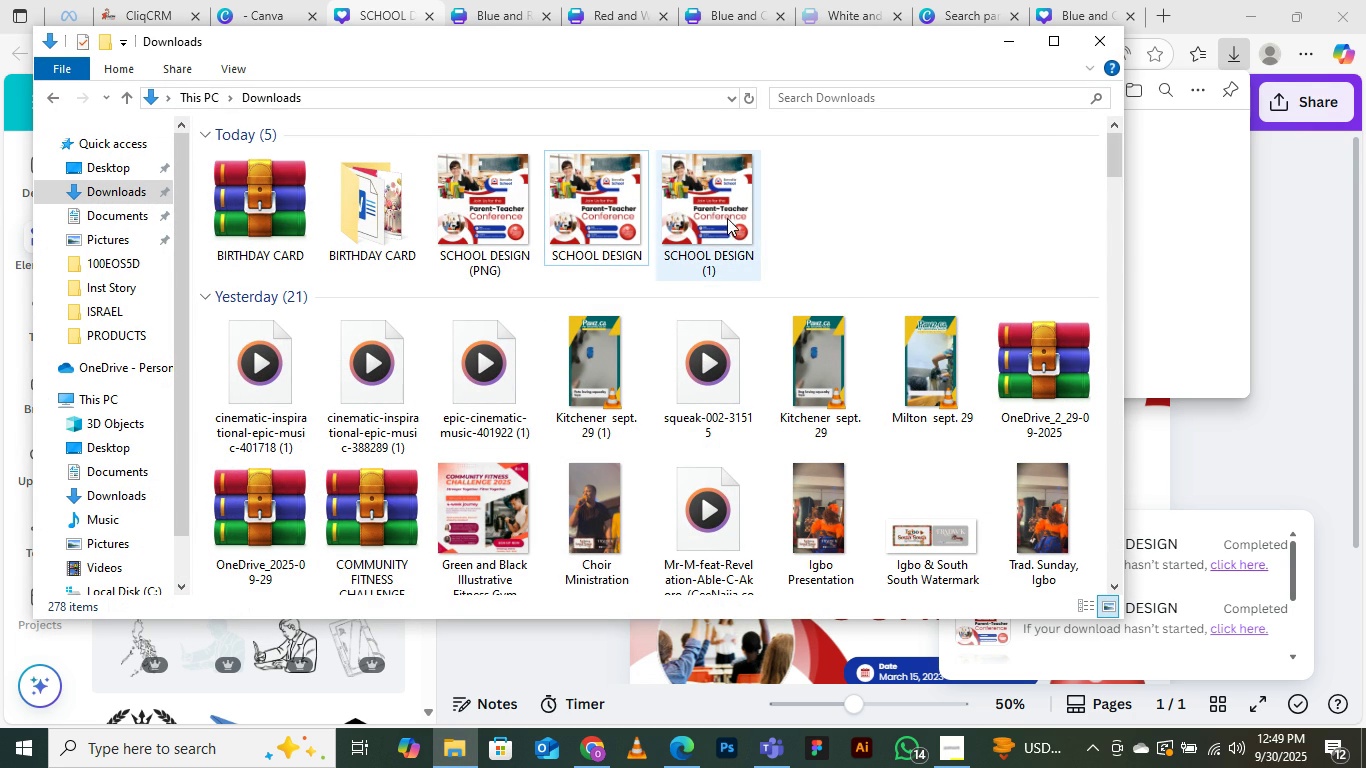 
mouse_move([708, 190])
 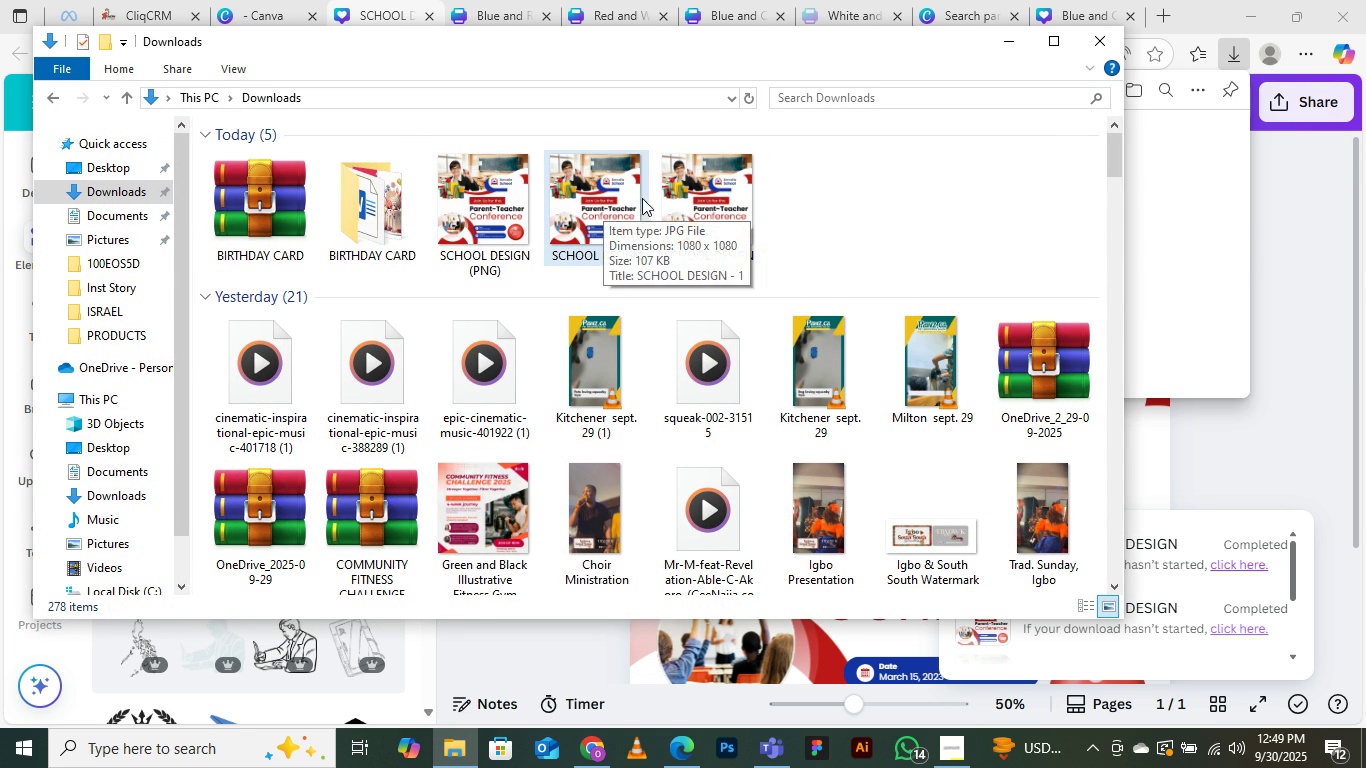 
double_click([698, 189])
 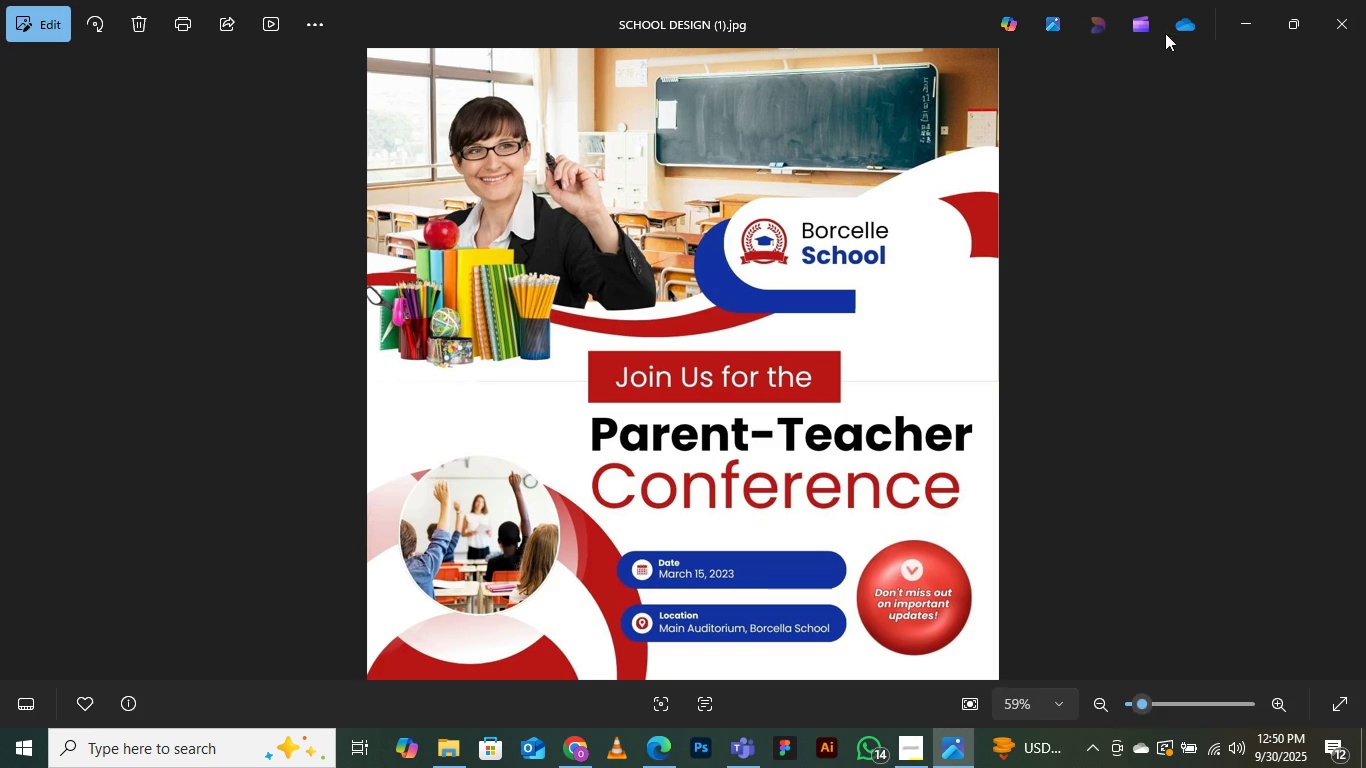 
left_click([1250, 22])
 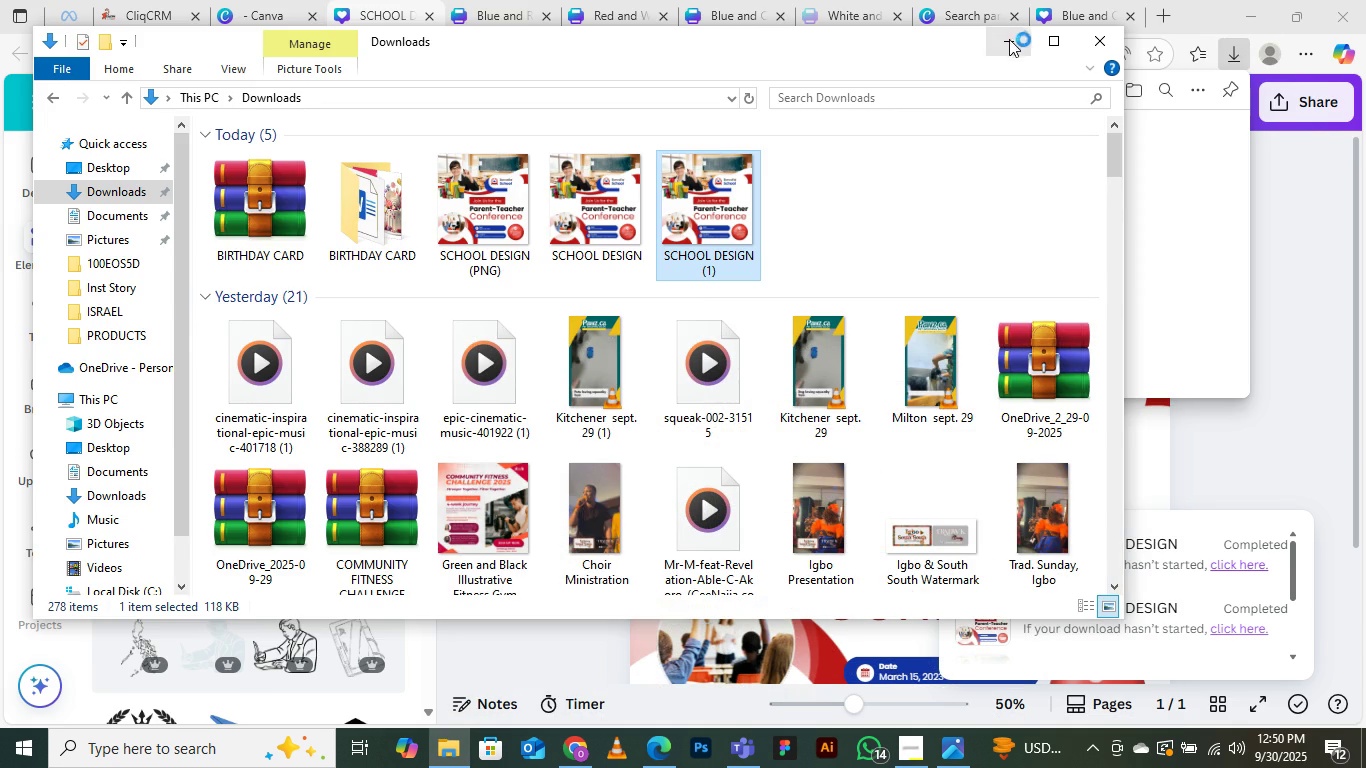 
left_click([1007, 36])
 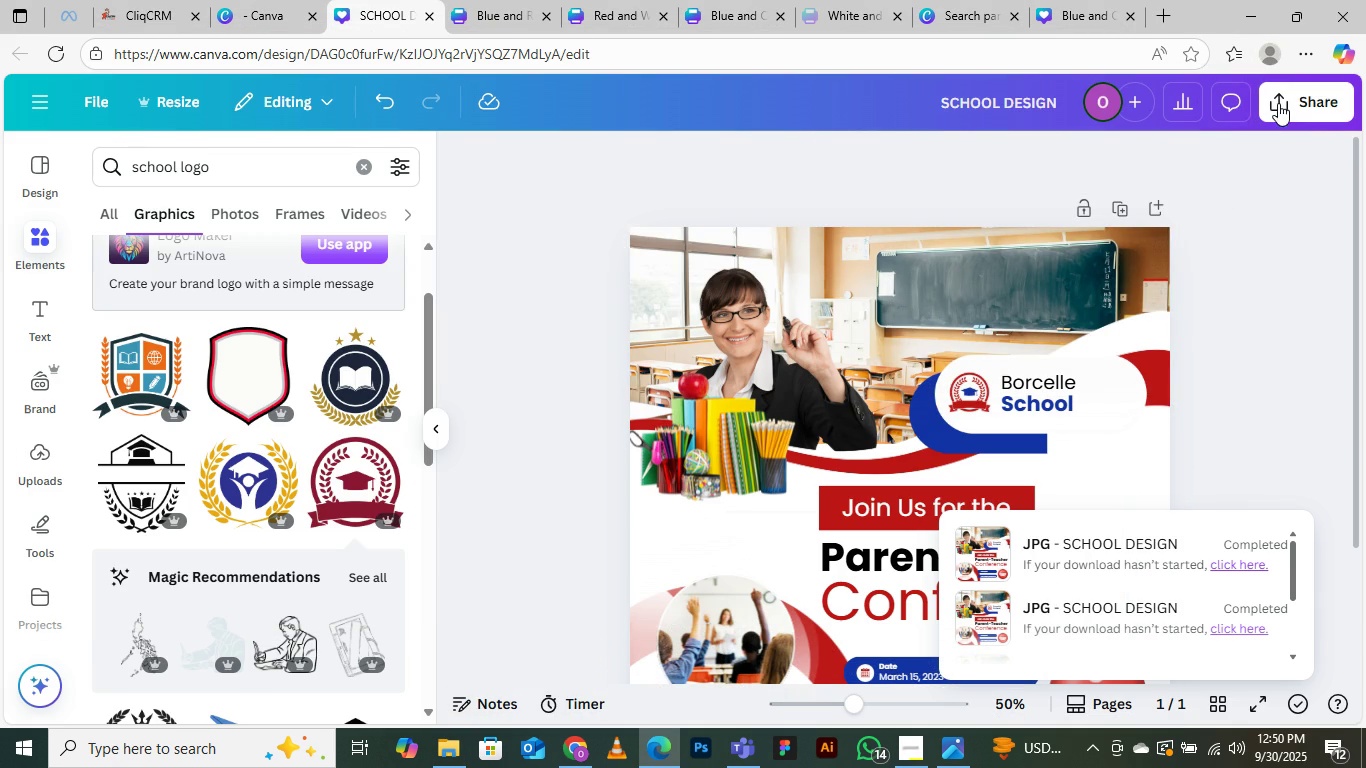 
left_click([1278, 103])
 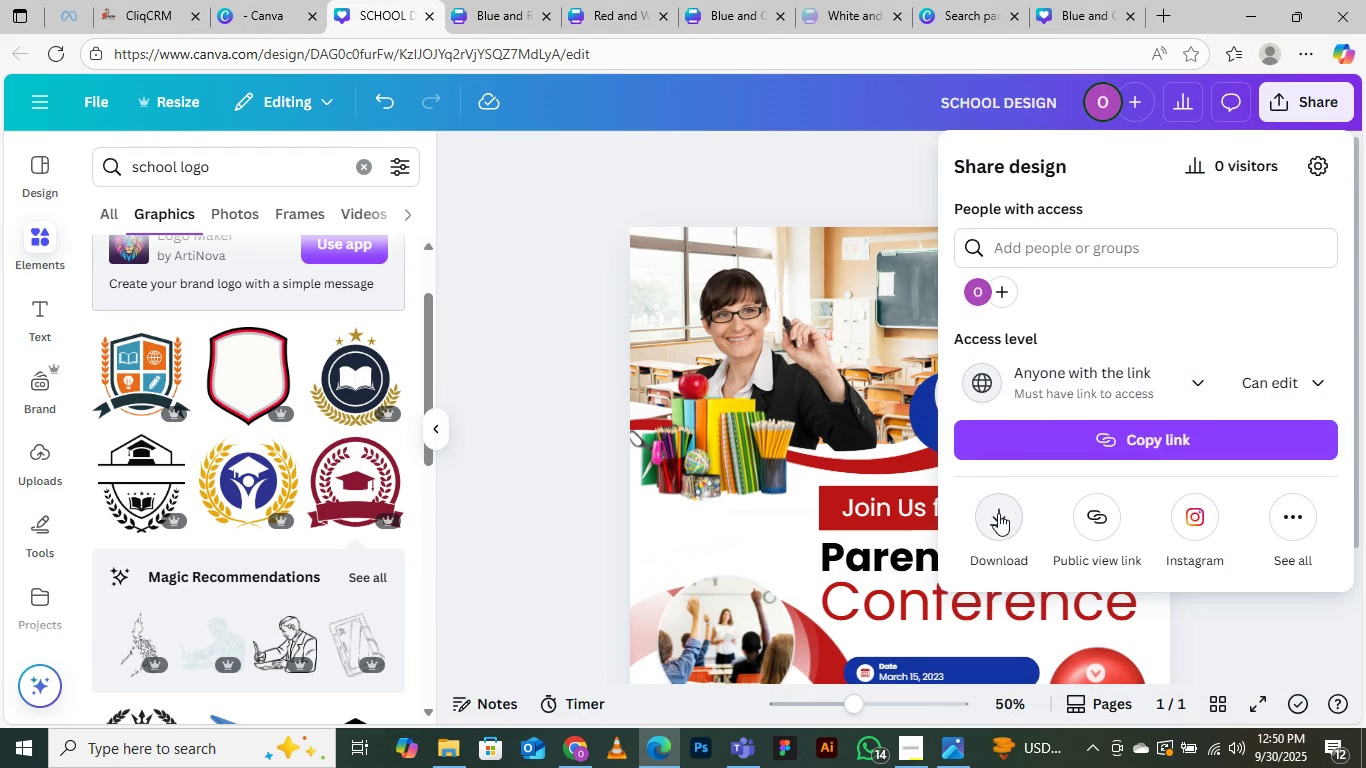 
left_click([991, 515])
 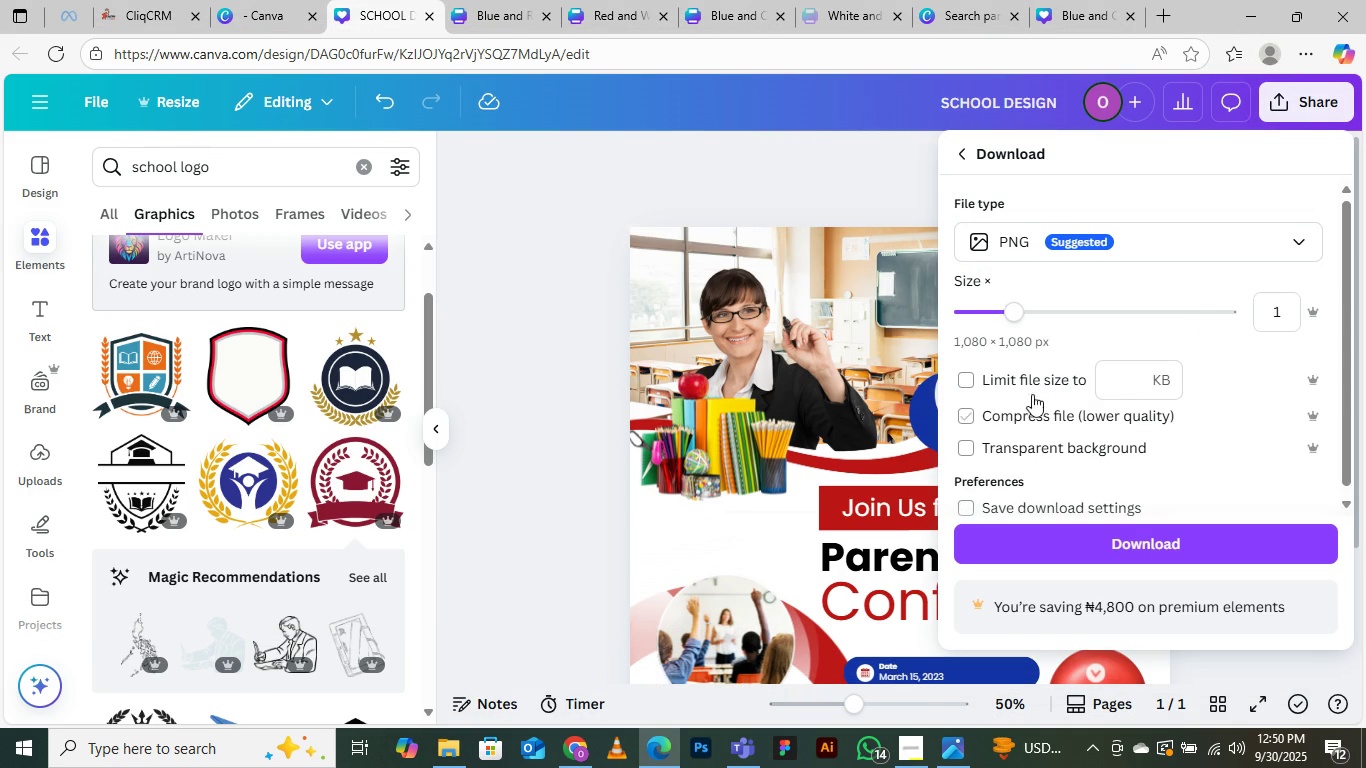 
left_click([1048, 229])
 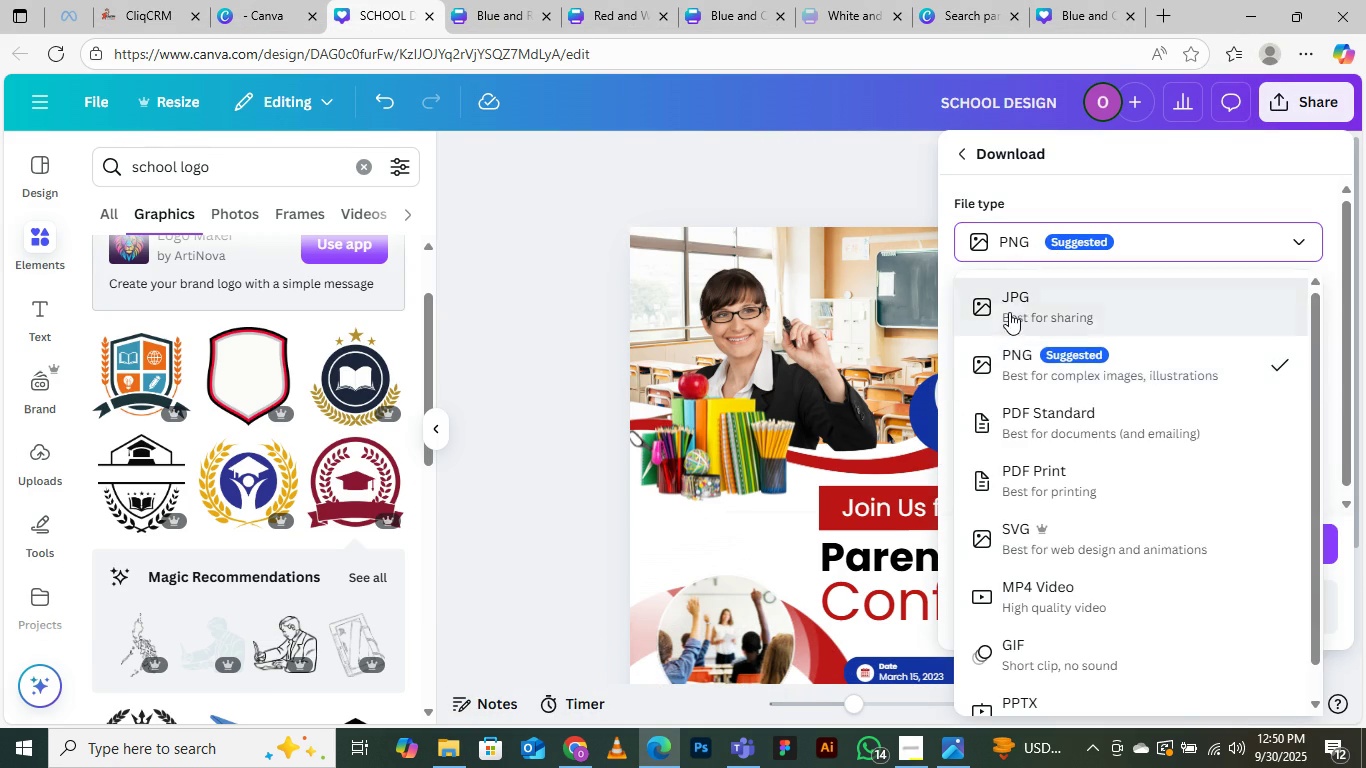 
left_click([1009, 312])
 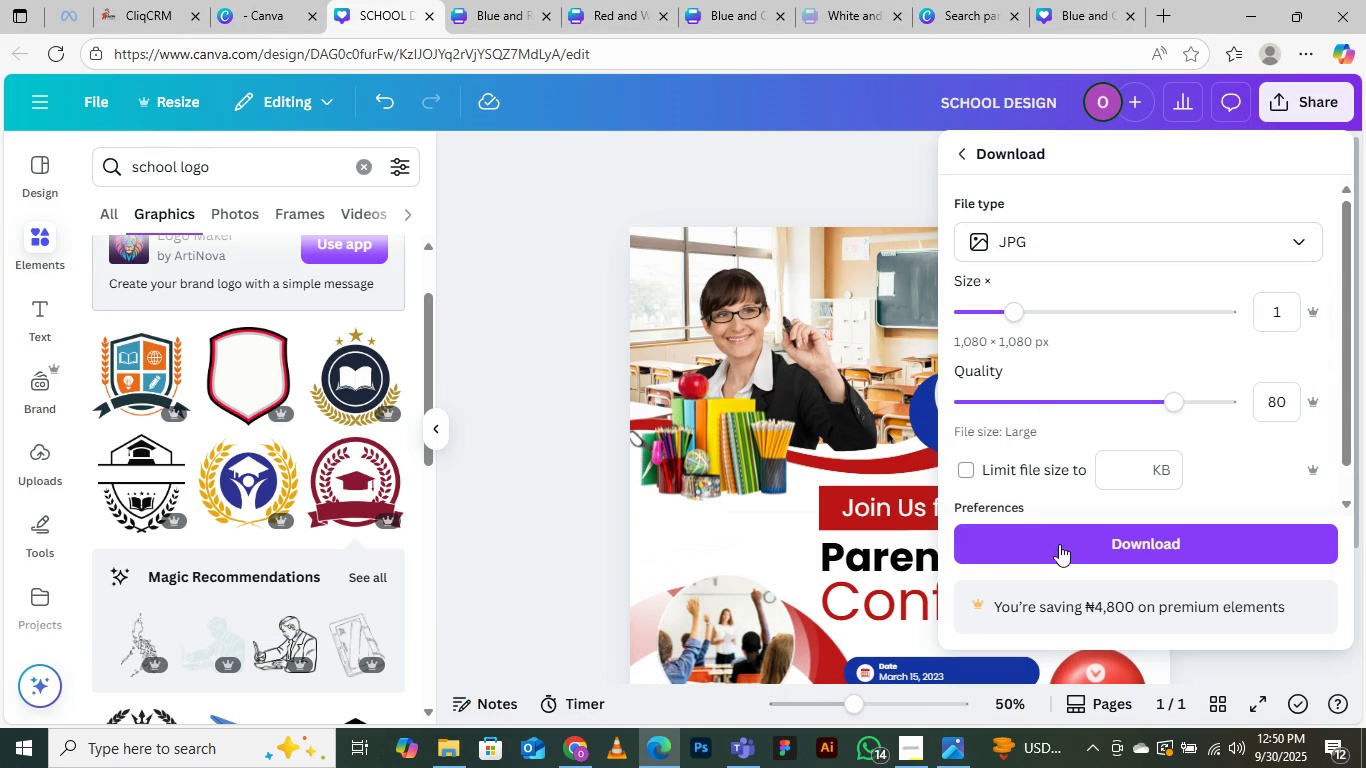 
mouse_move([1073, 541])
 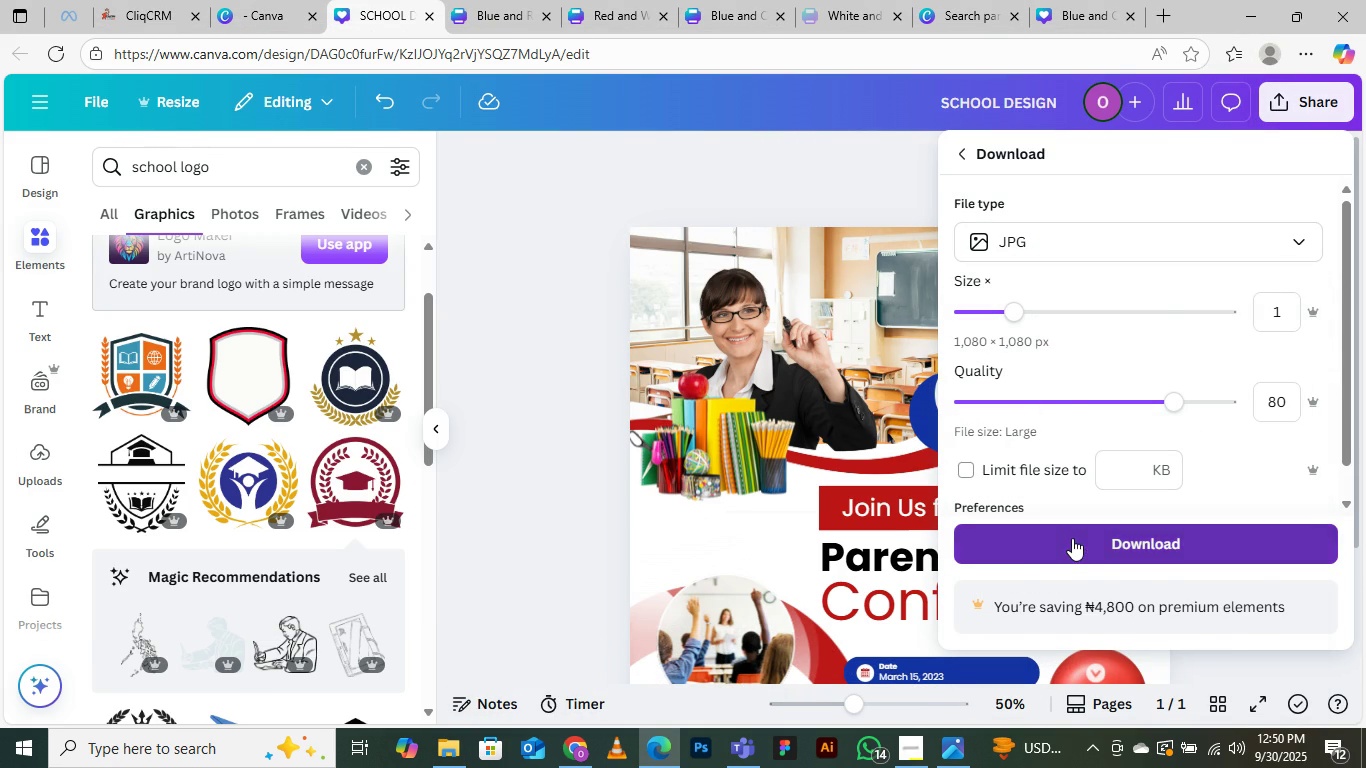 
left_click([1072, 538])
 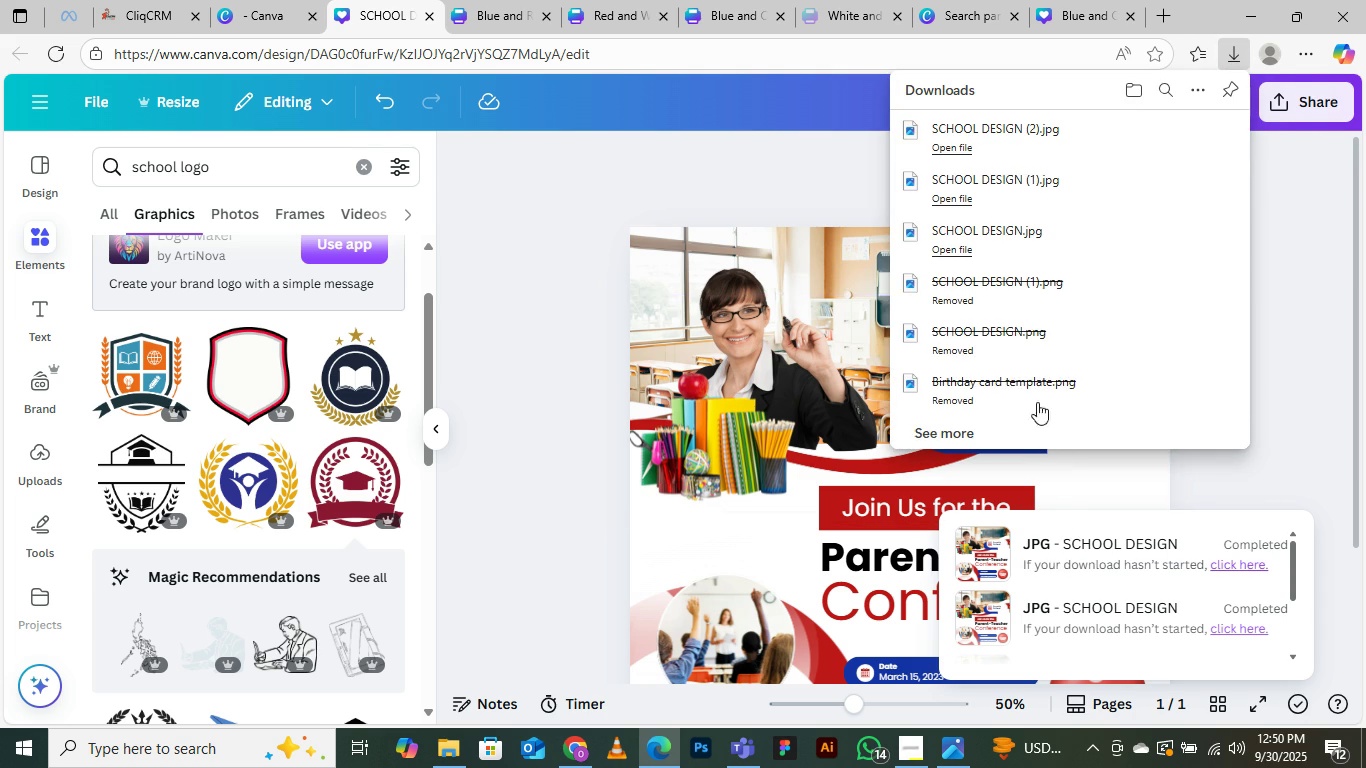 
wait(6.68)
 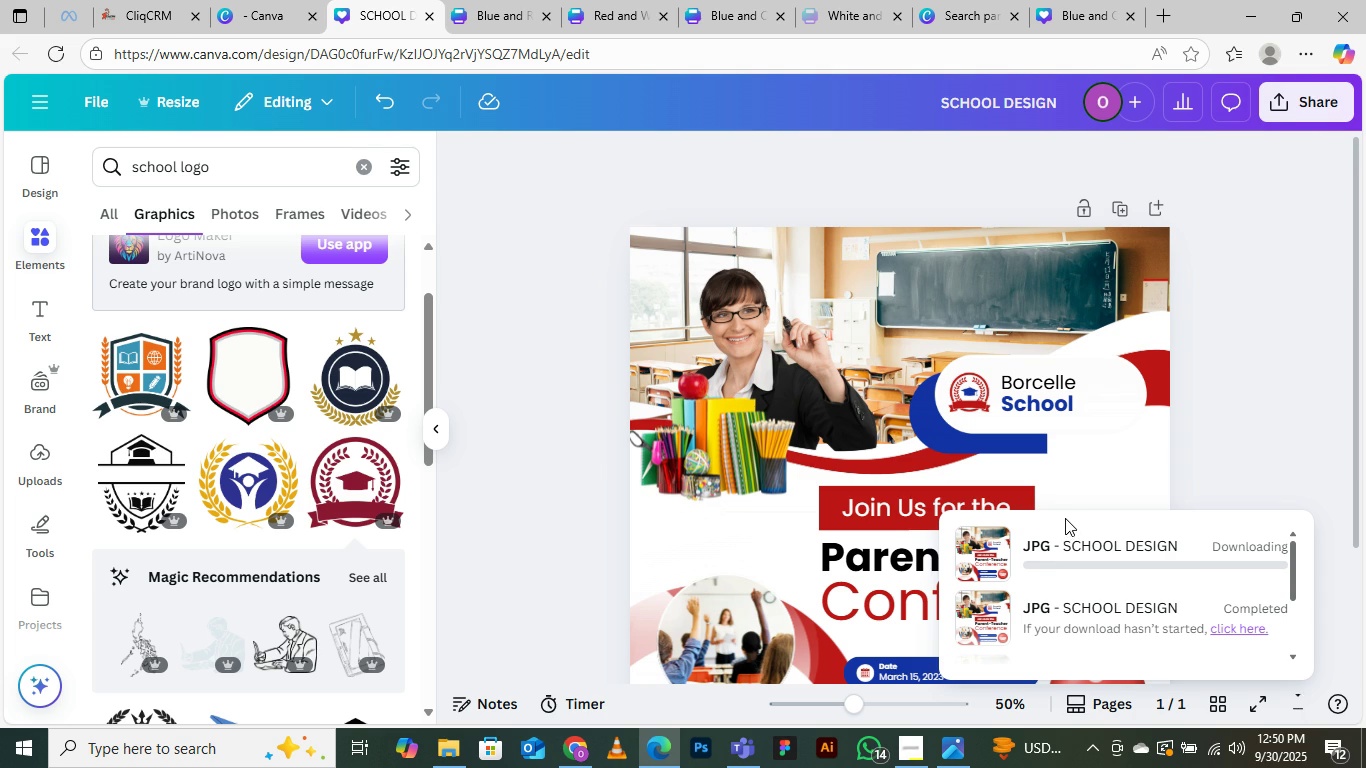 
left_click([449, 750])
 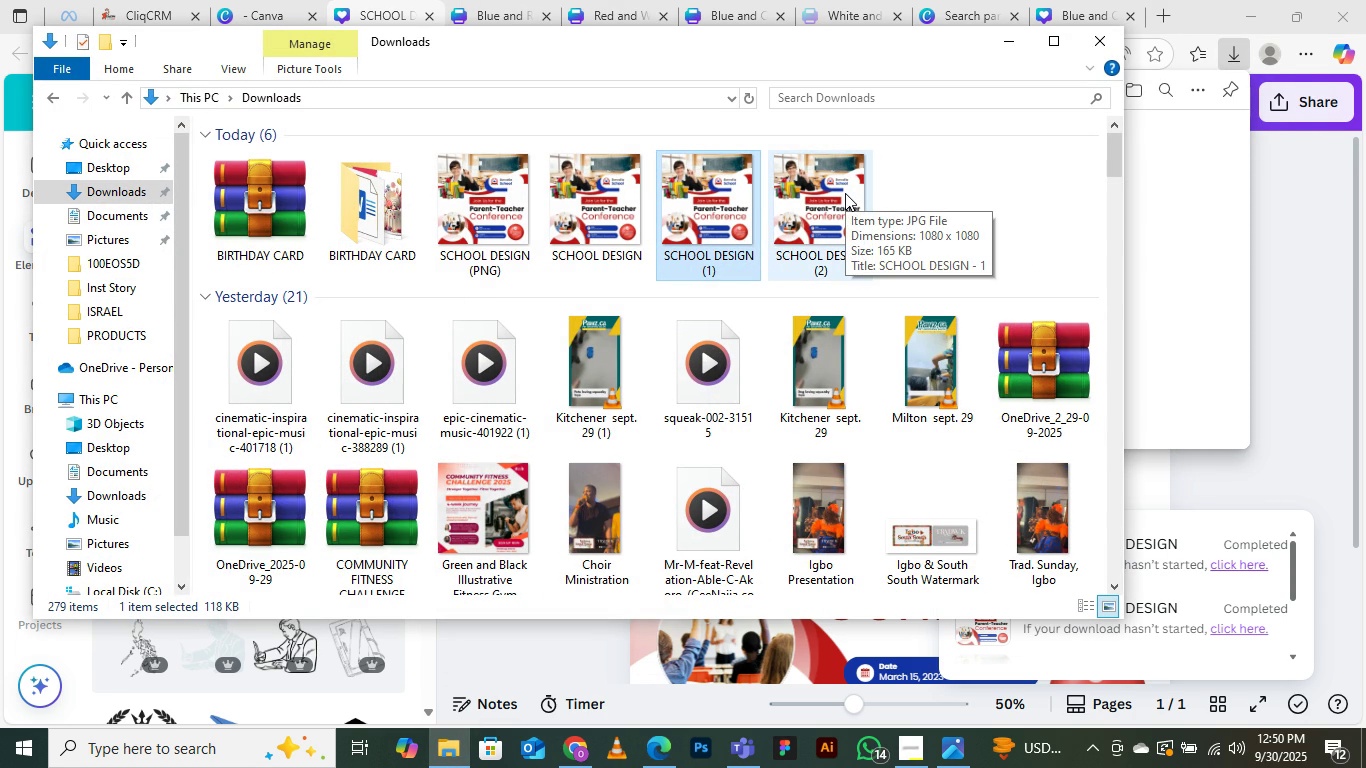 
double_click([845, 193])
 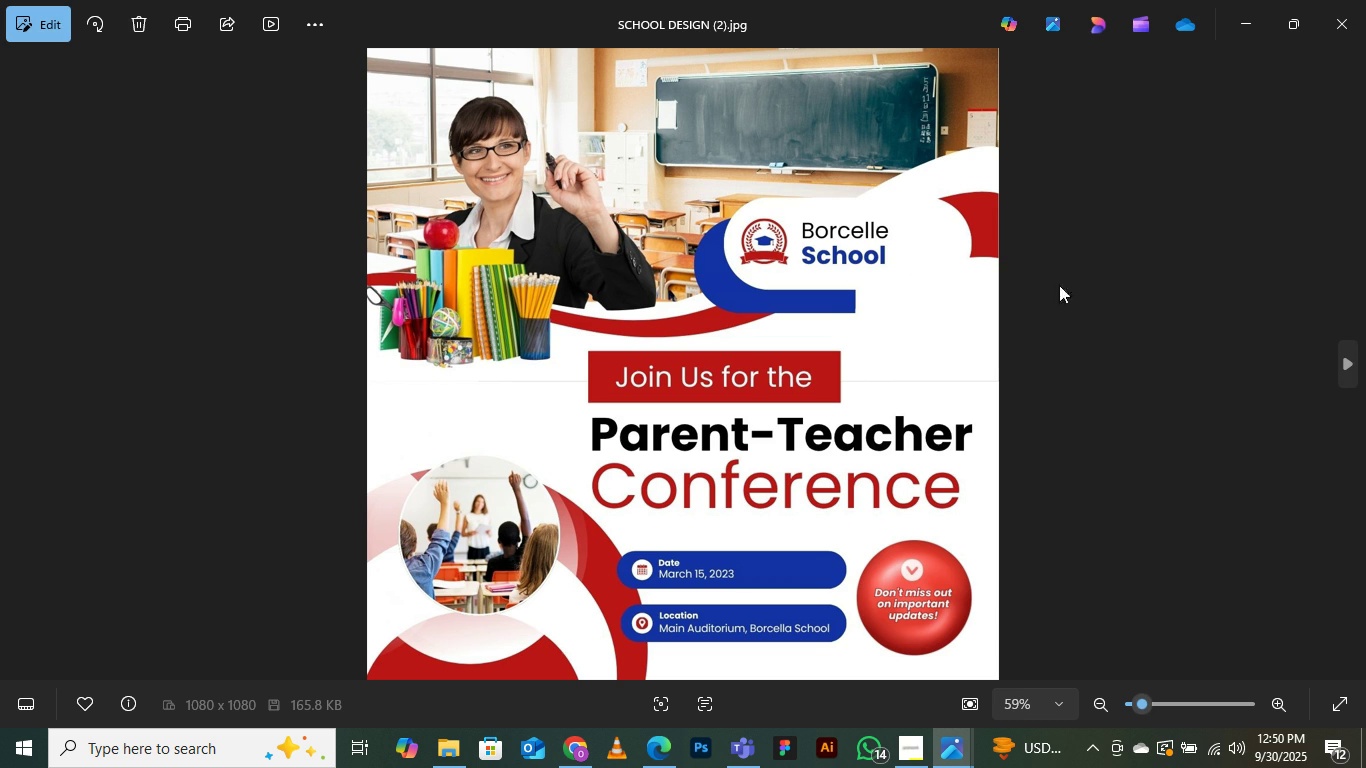 
wait(5.54)
 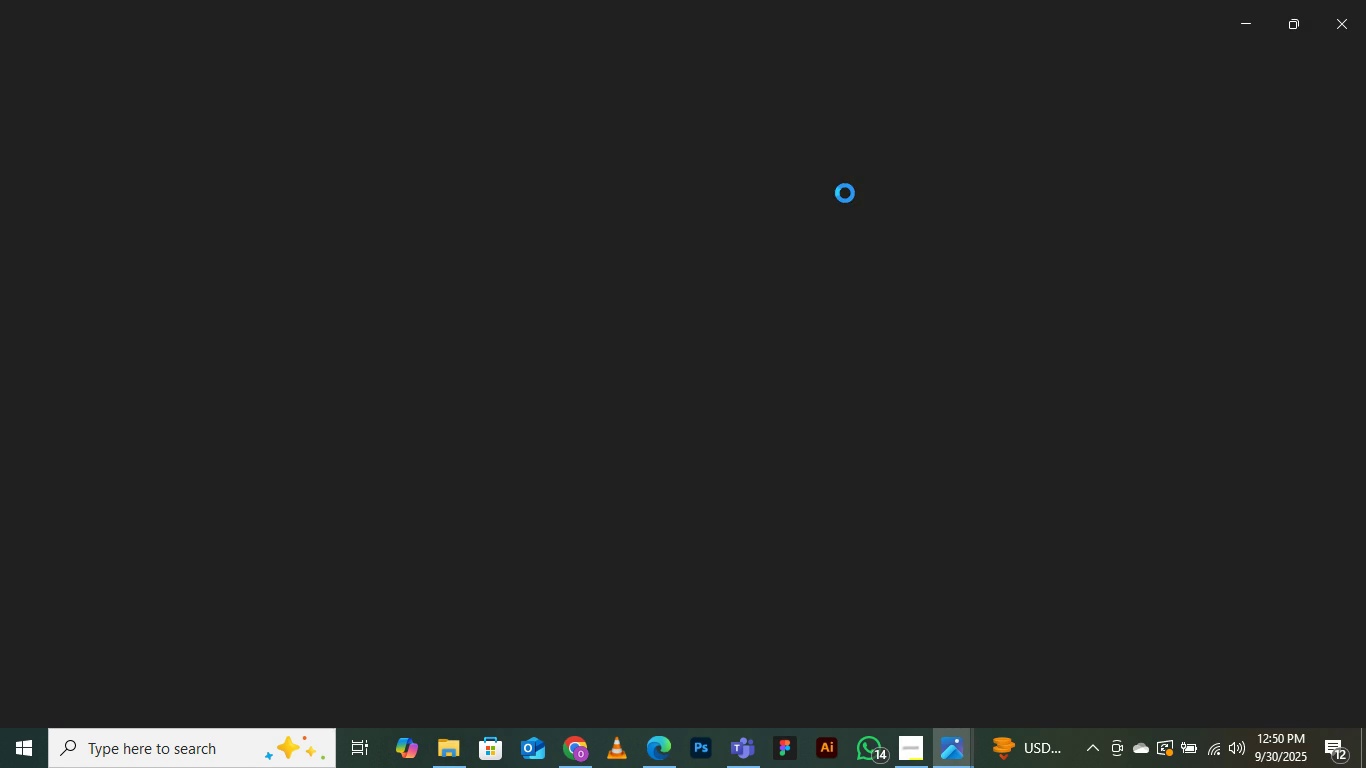 
left_click([1335, 26])
 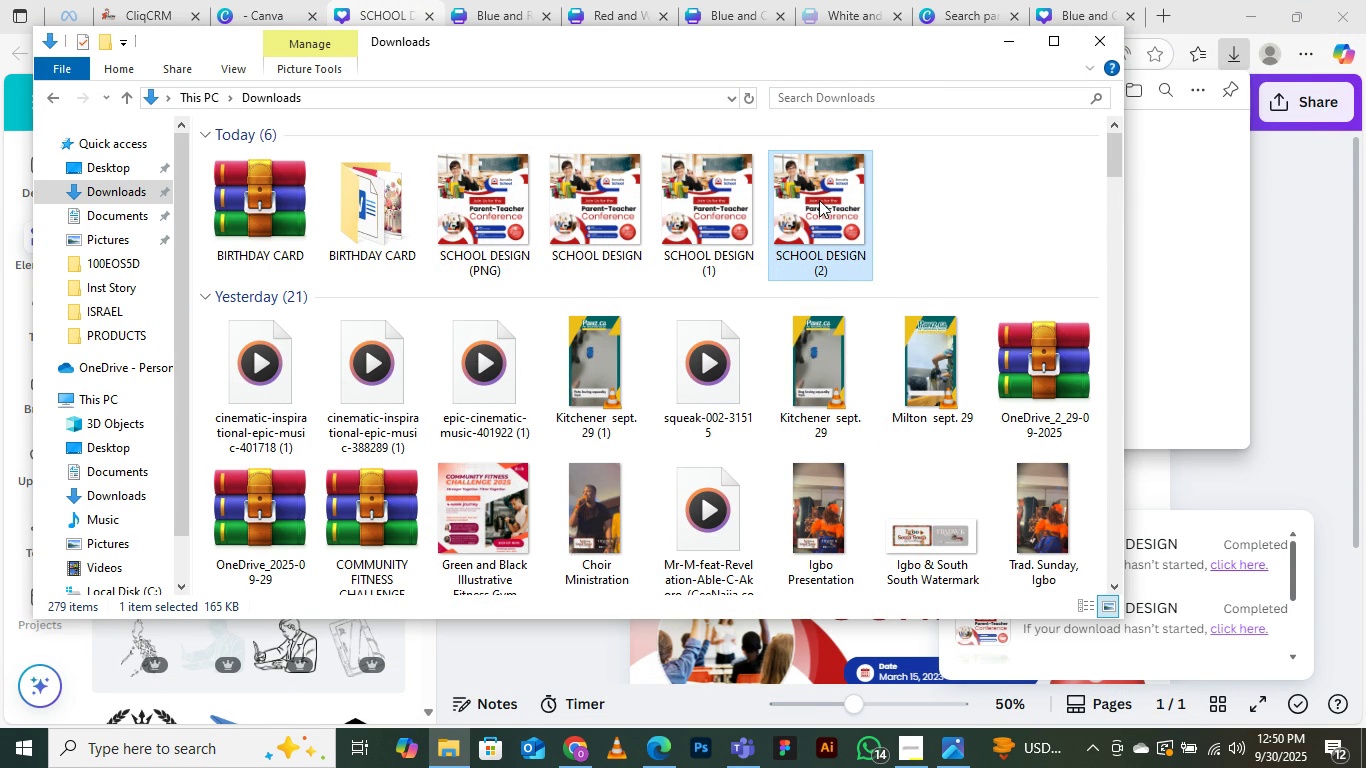 
right_click([819, 200])
 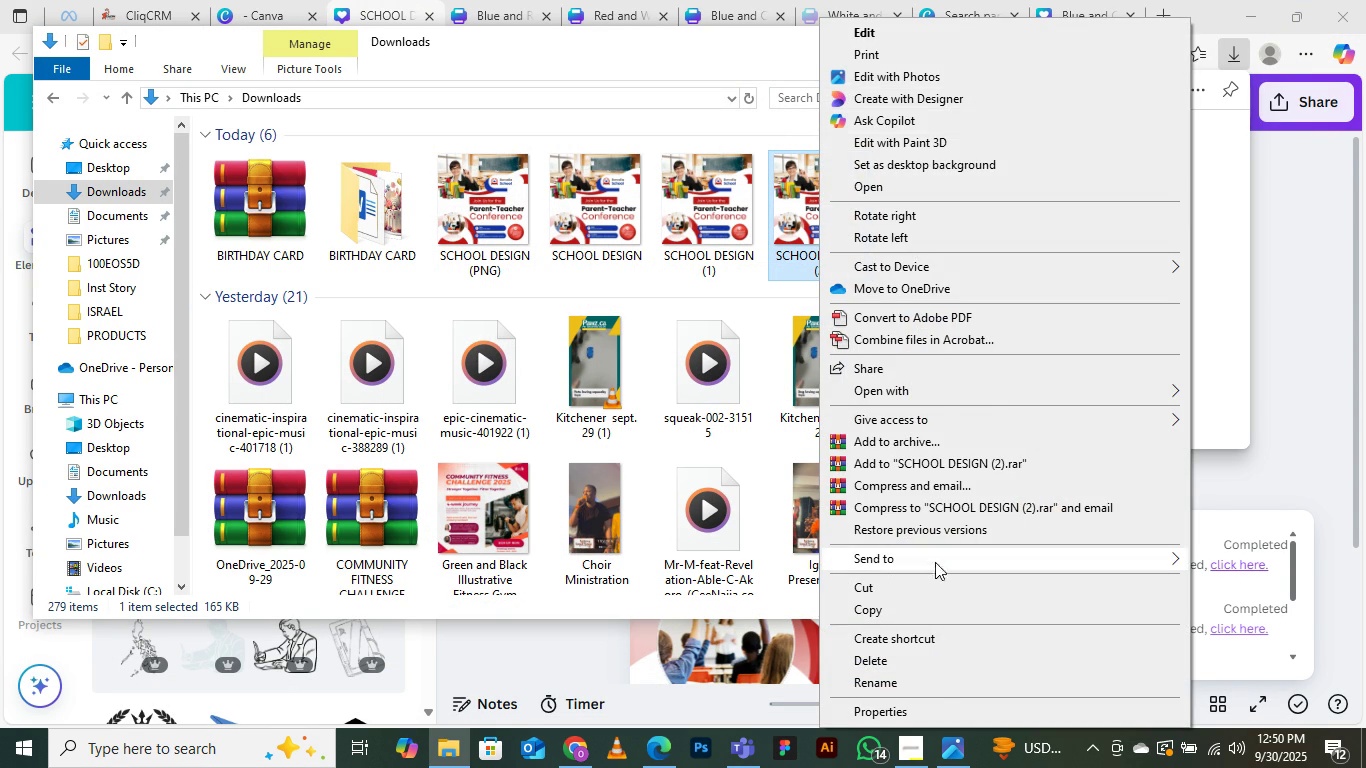 
left_click([947, 675])
 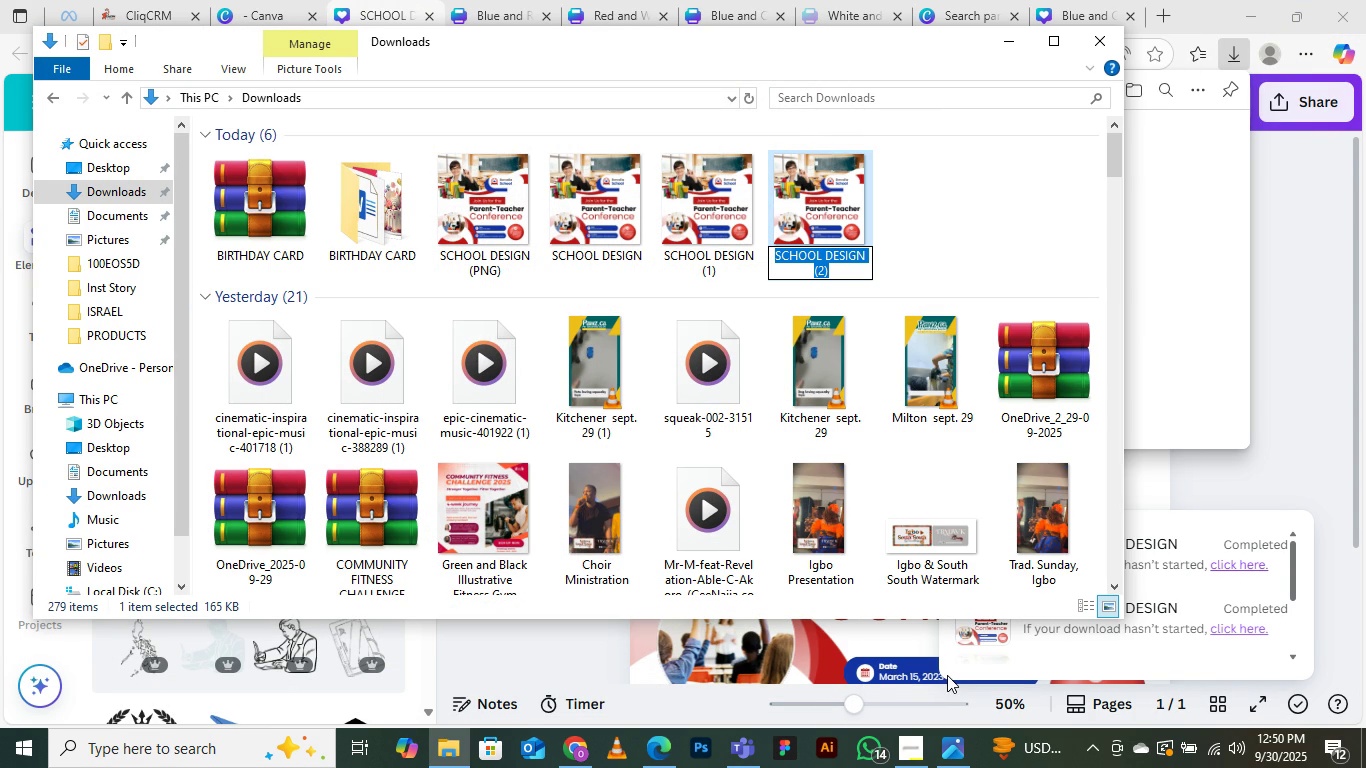 
key(CapsLock)
 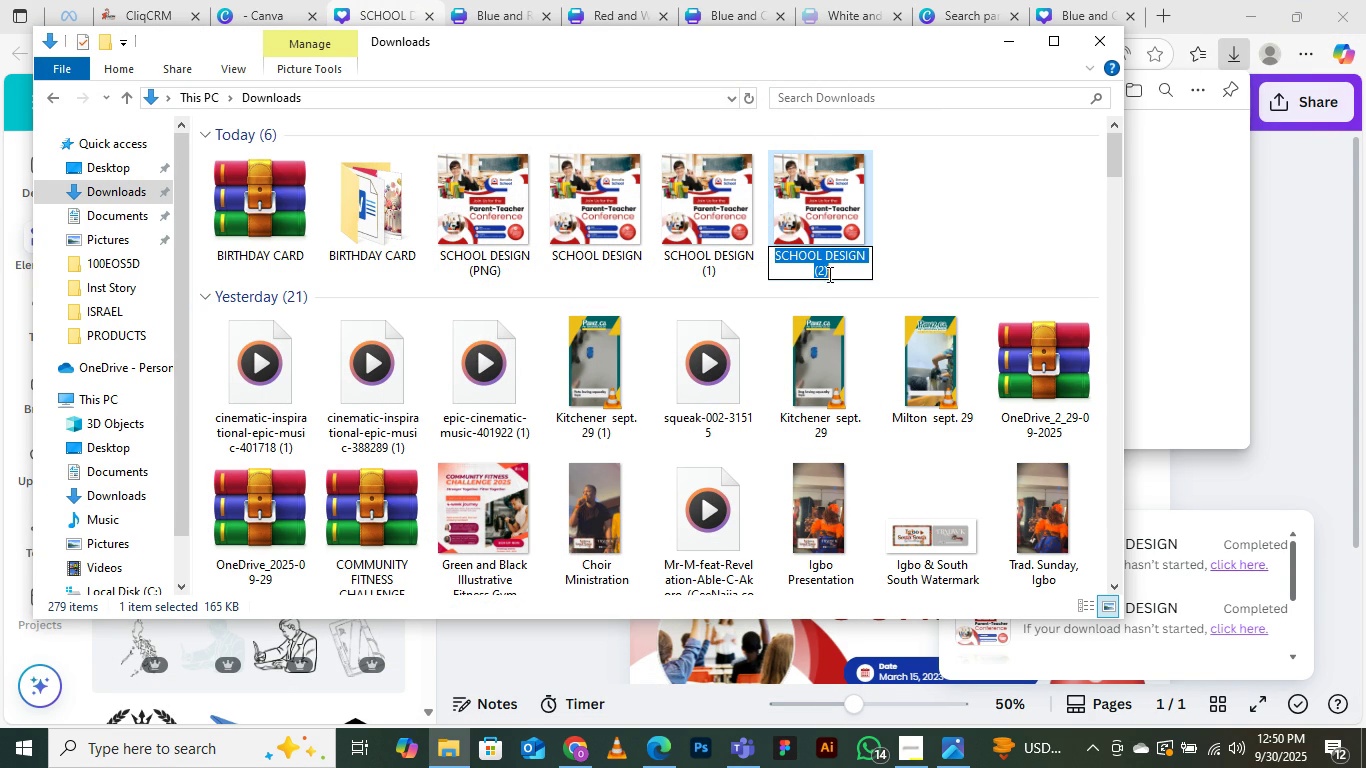 
left_click([824, 271])
 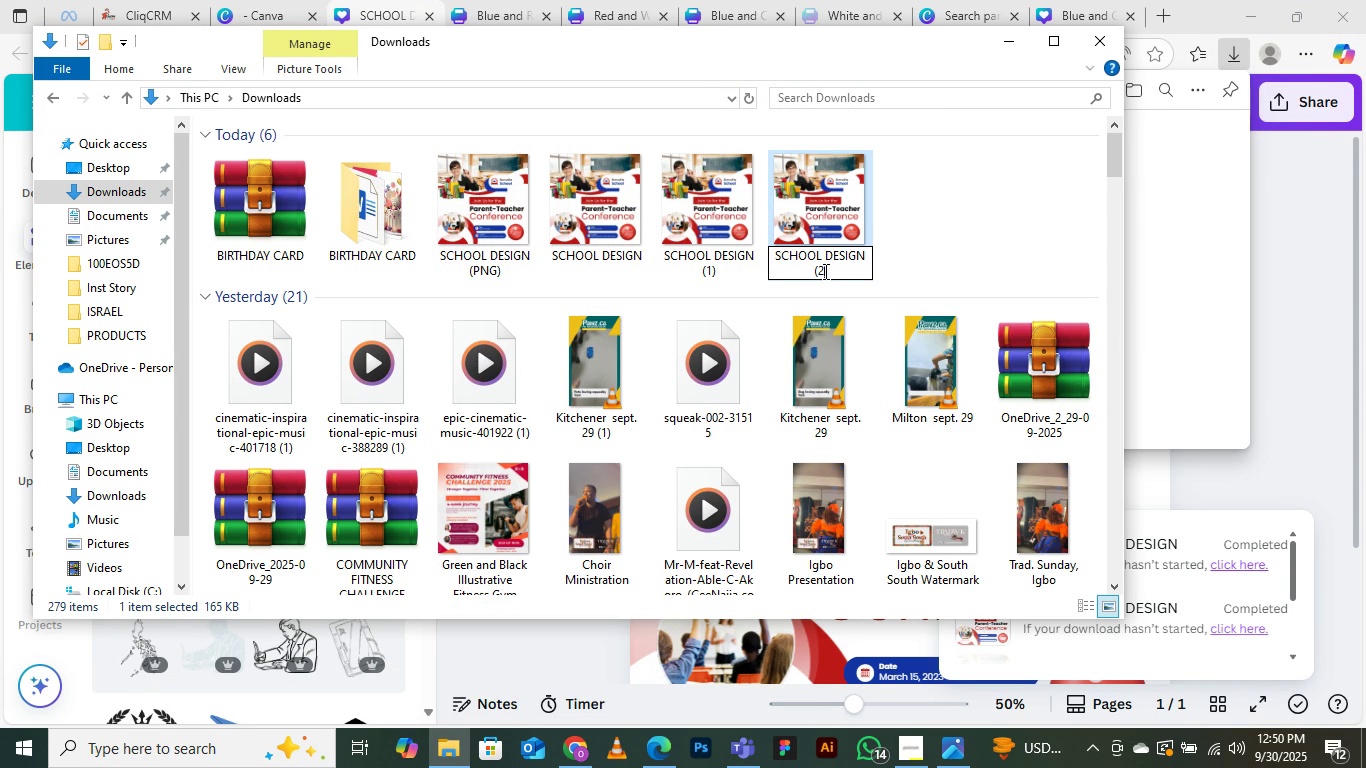 
key(Backspace)
type(jpge)
 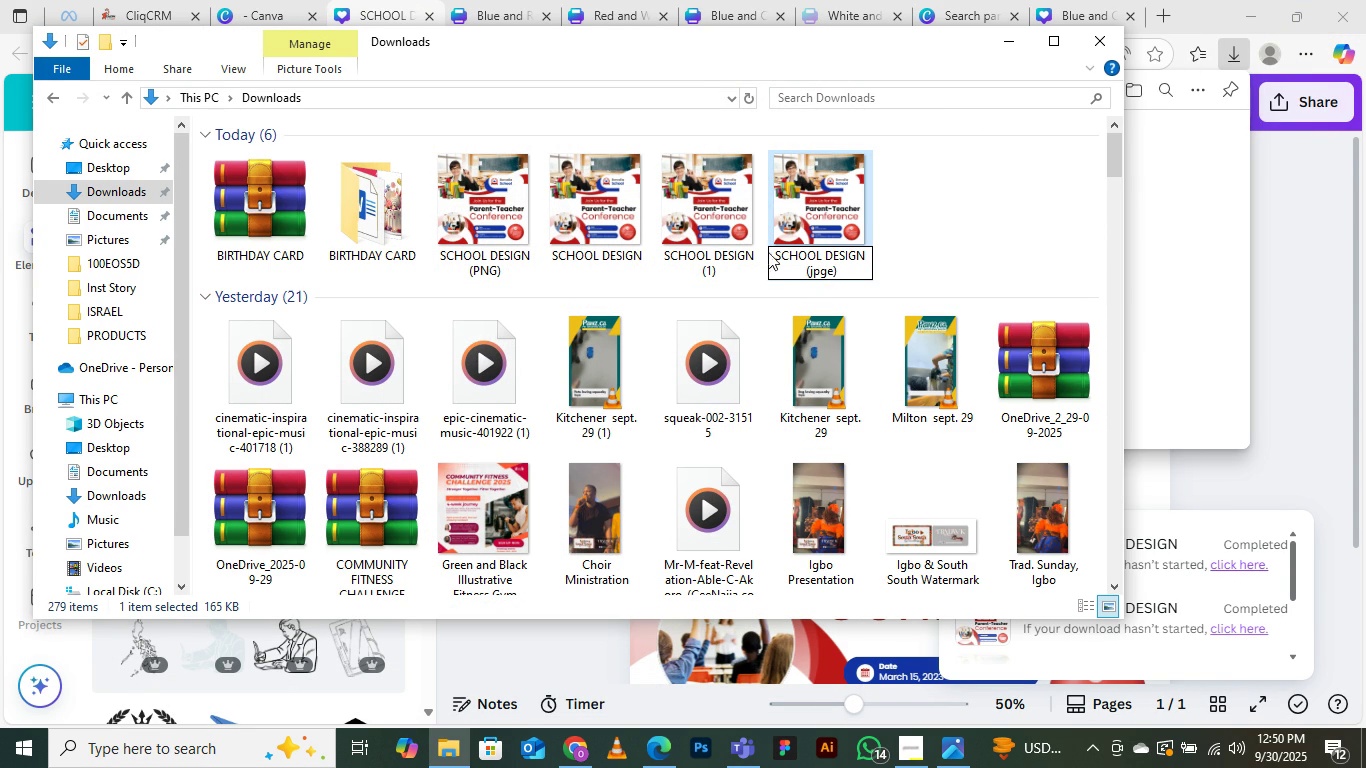 
left_click([810, 202])
 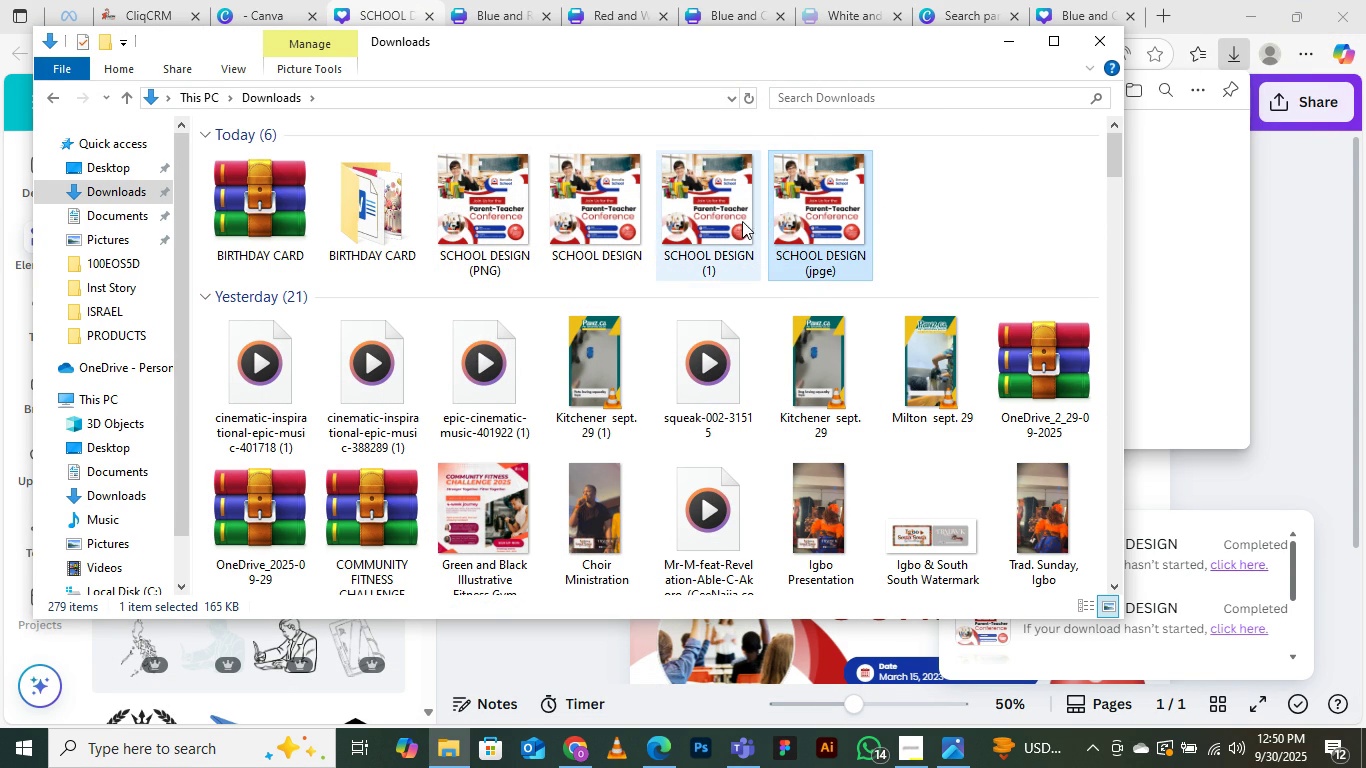 
left_click([734, 223])
 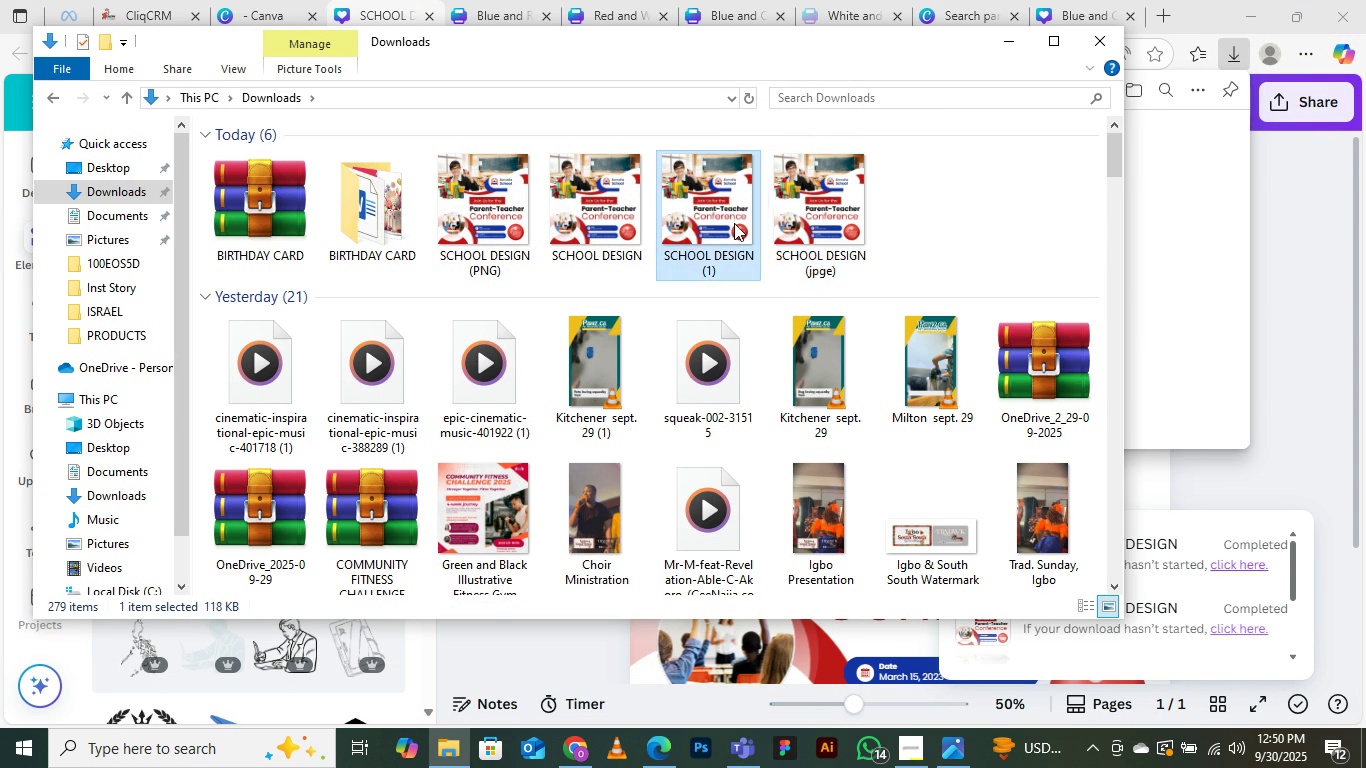 
key(Delete)
 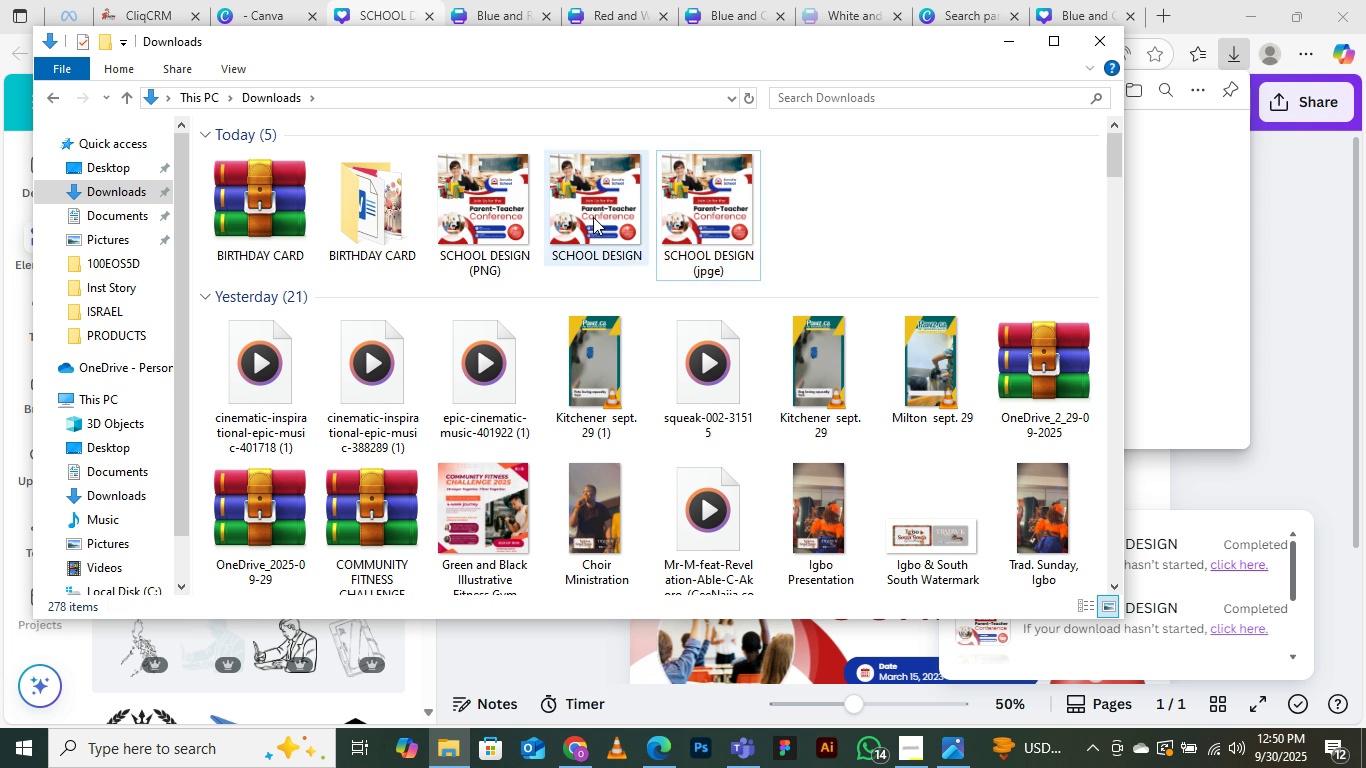 
left_click([593, 217])
 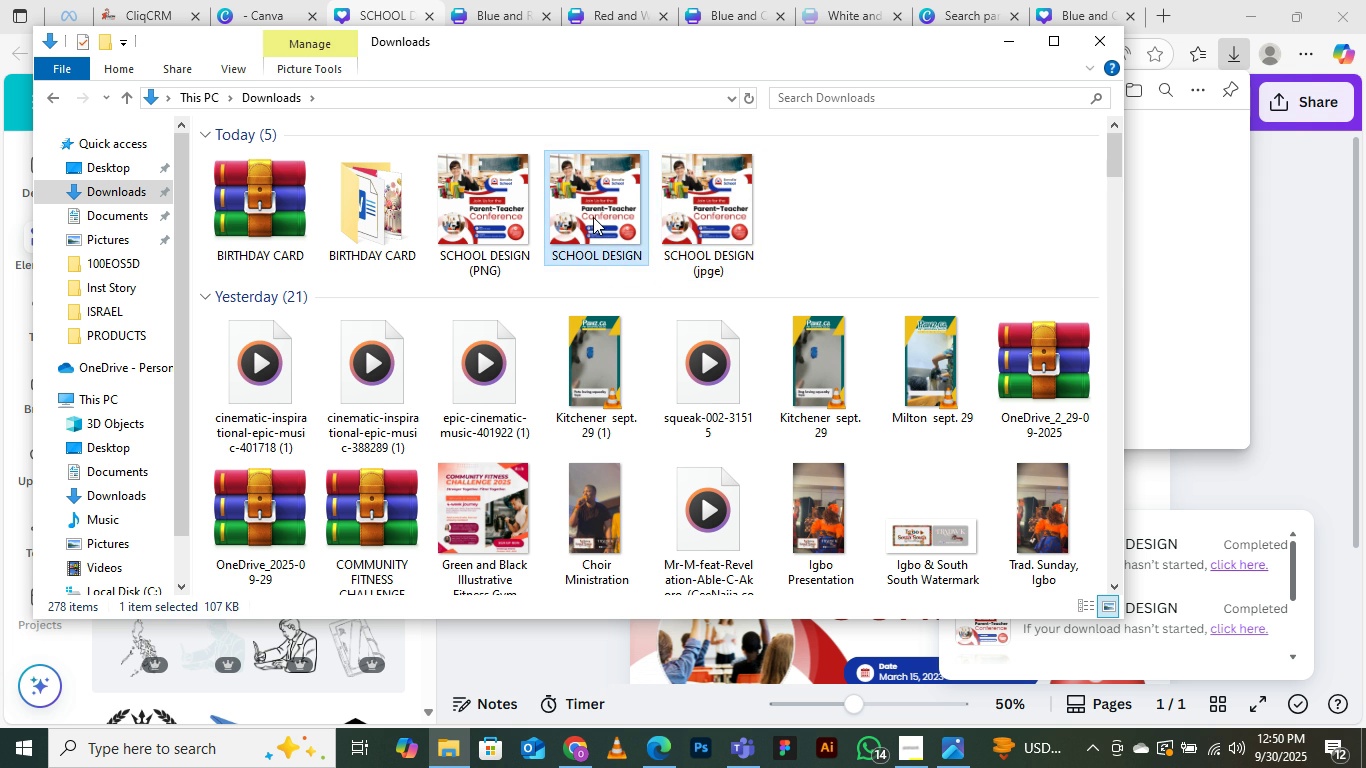 
key(Delete)
 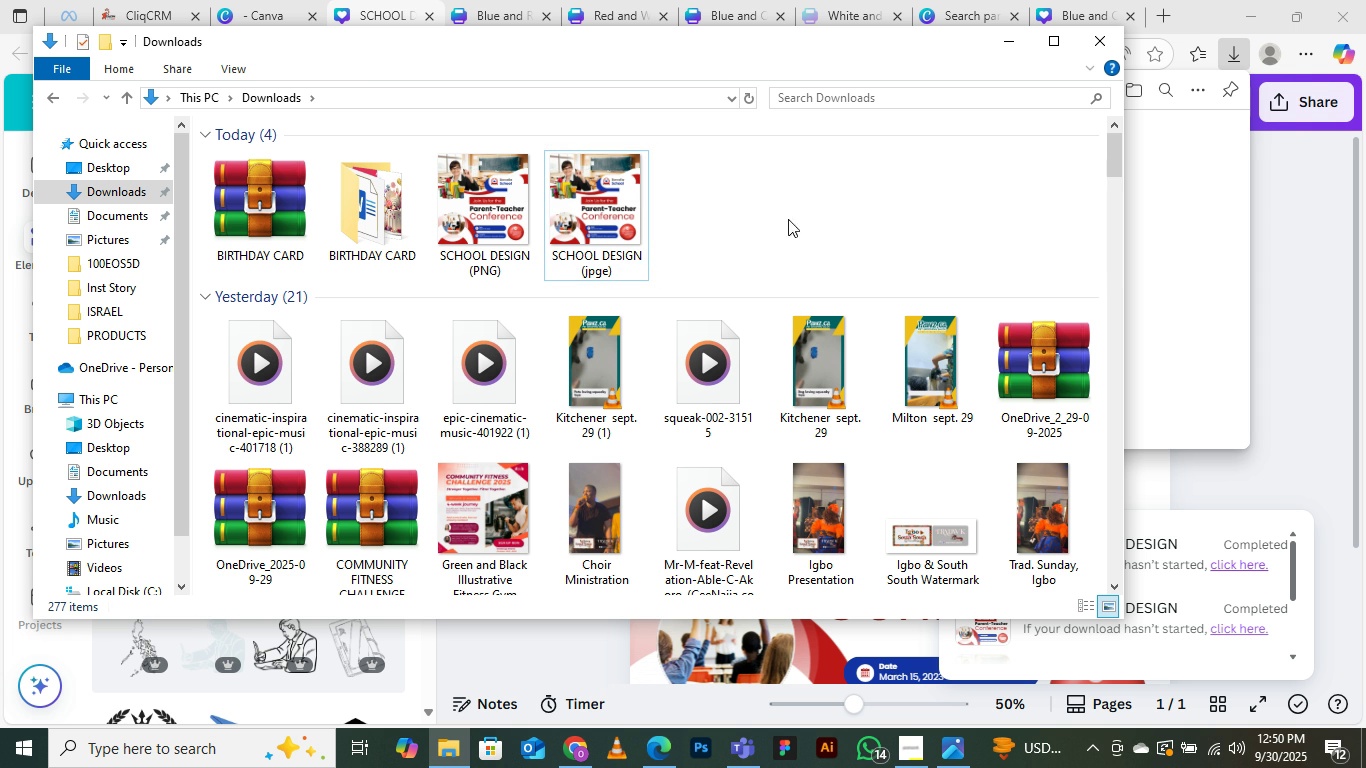 
left_click([796, 212])
 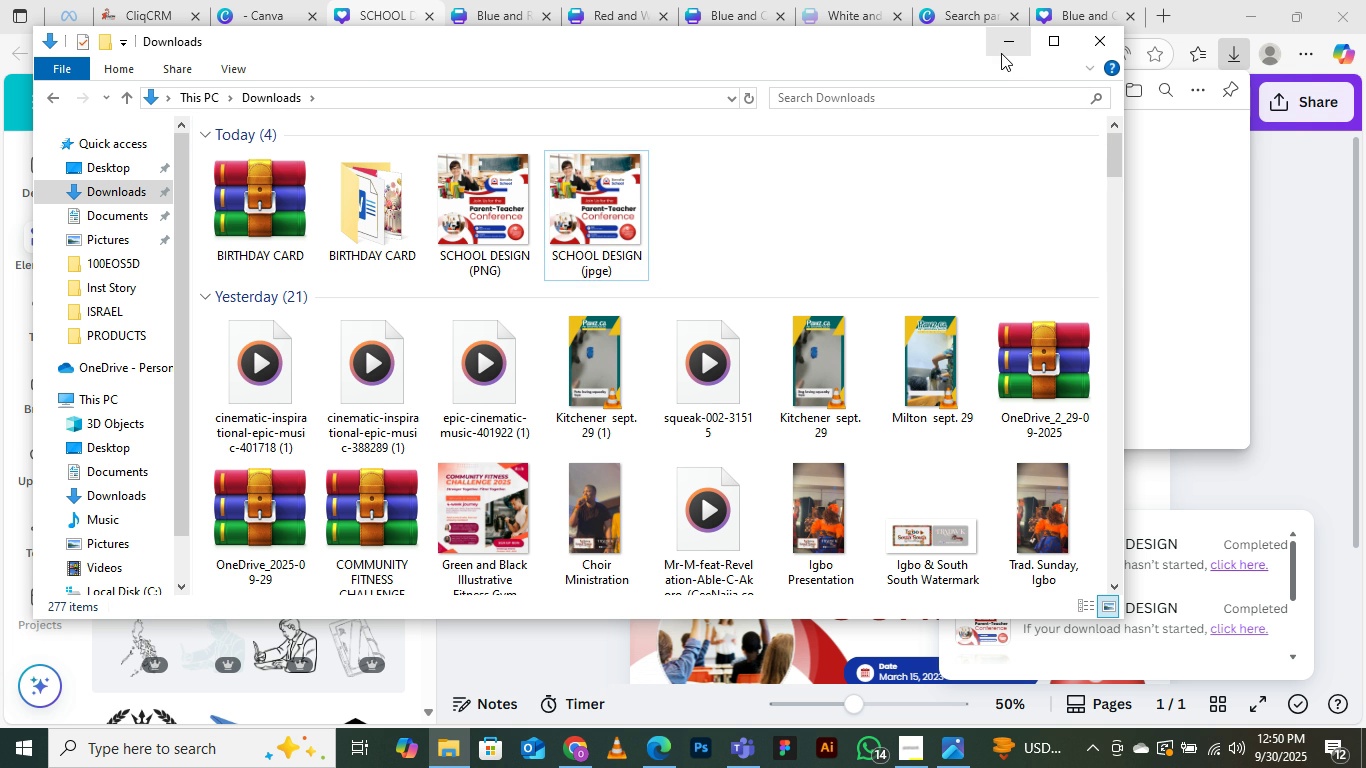 
wait(11.28)
 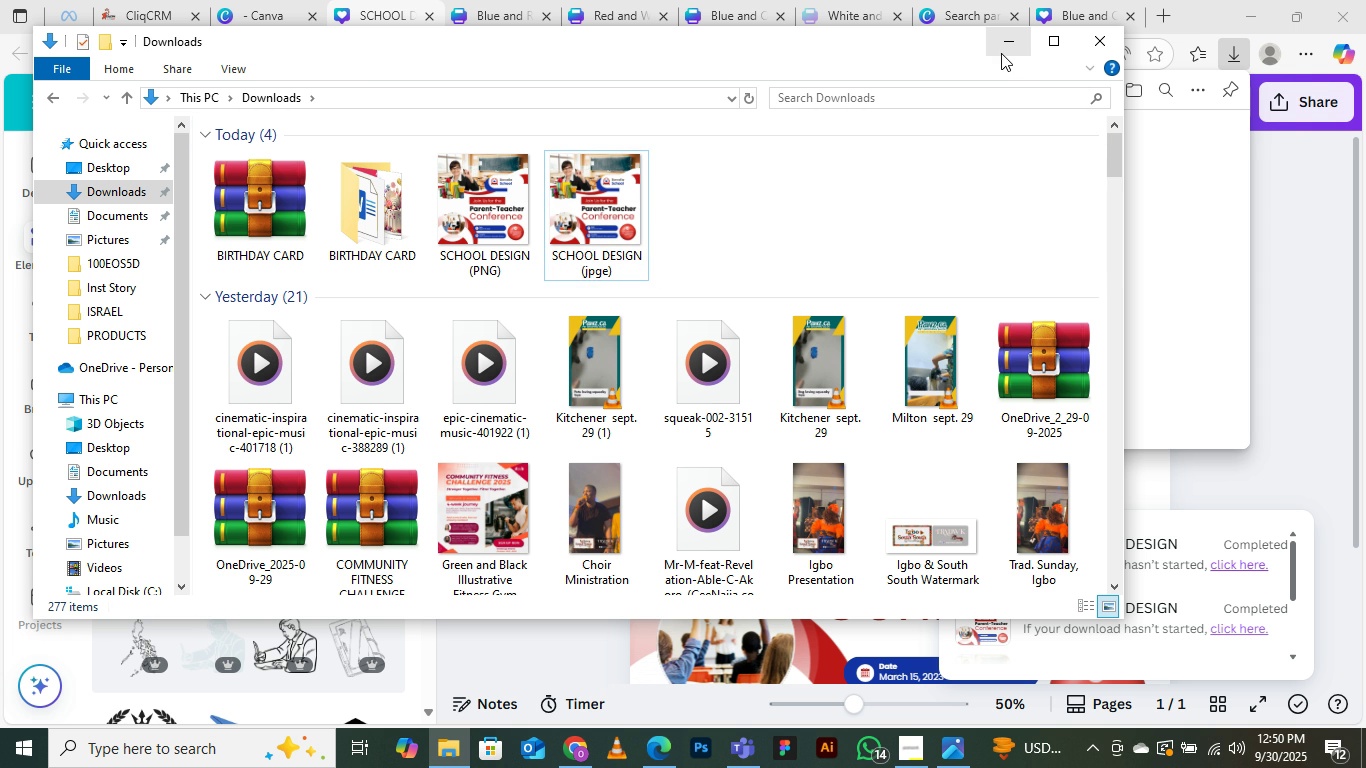 
left_click([843, 220])
 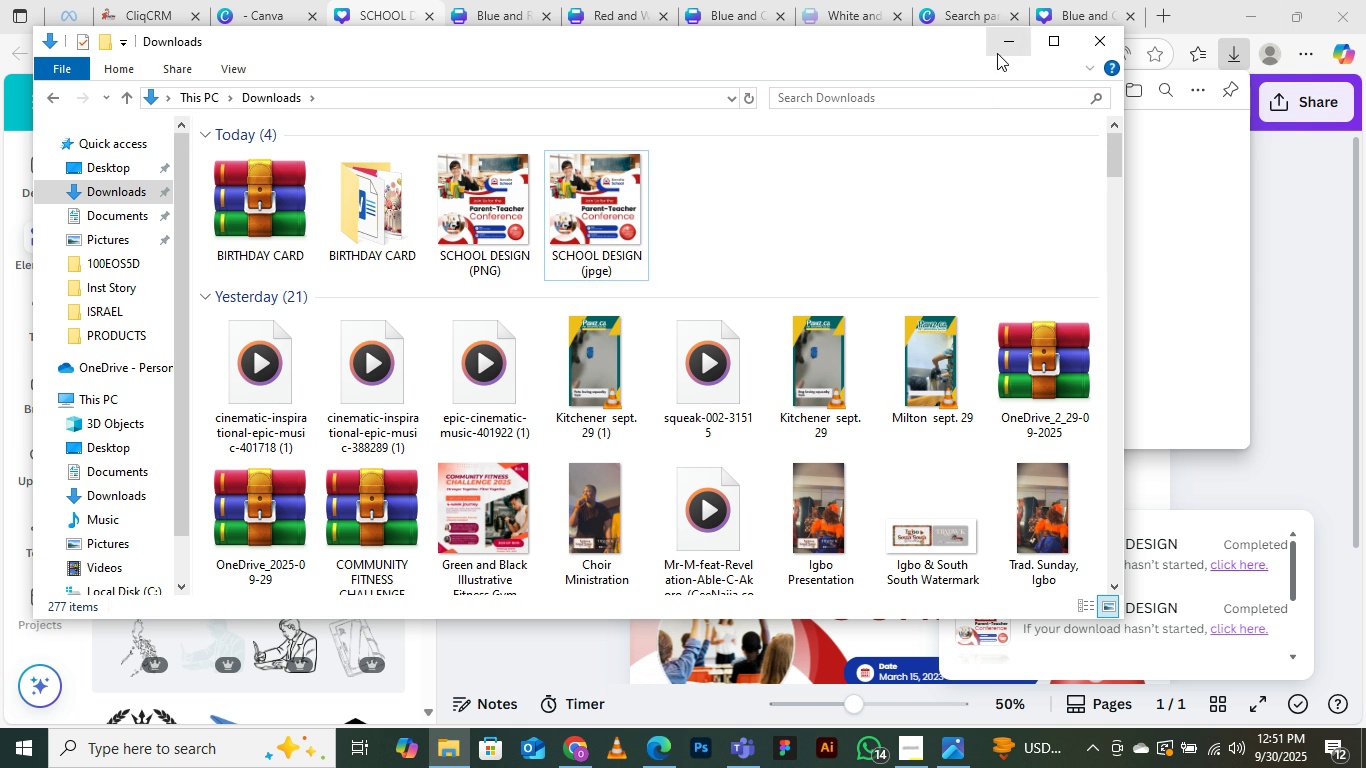 
left_click([997, 53])
 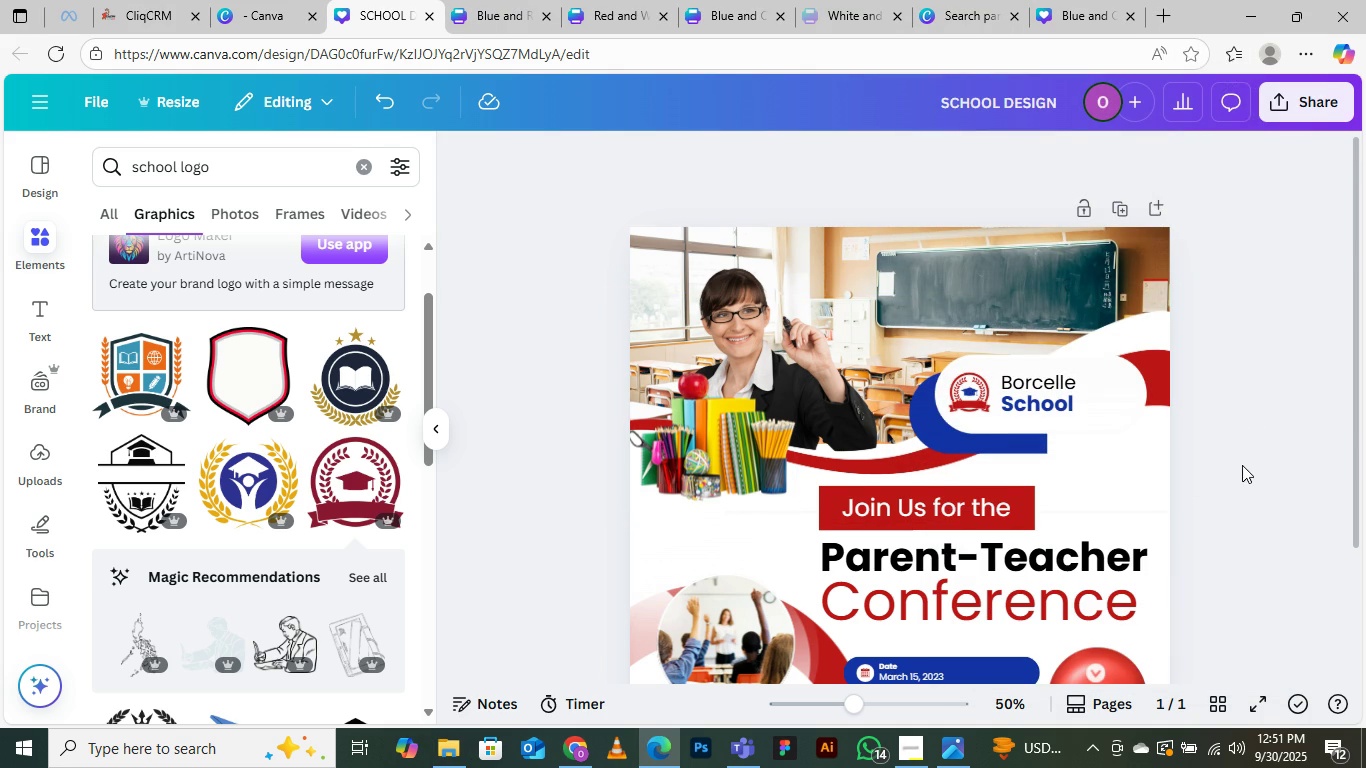 
scroll: coordinate [931, 461], scroll_direction: down, amount: 2.0
 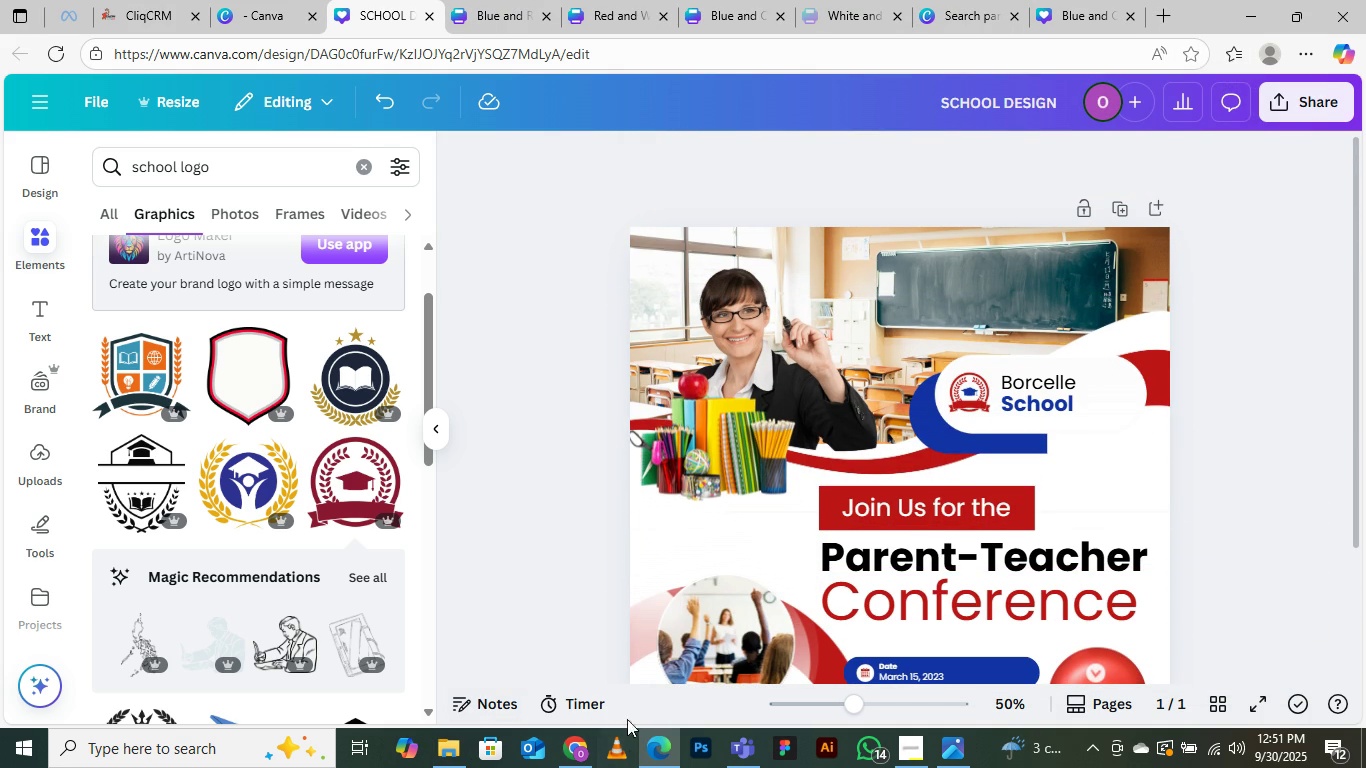 
left_click([185, 753])
 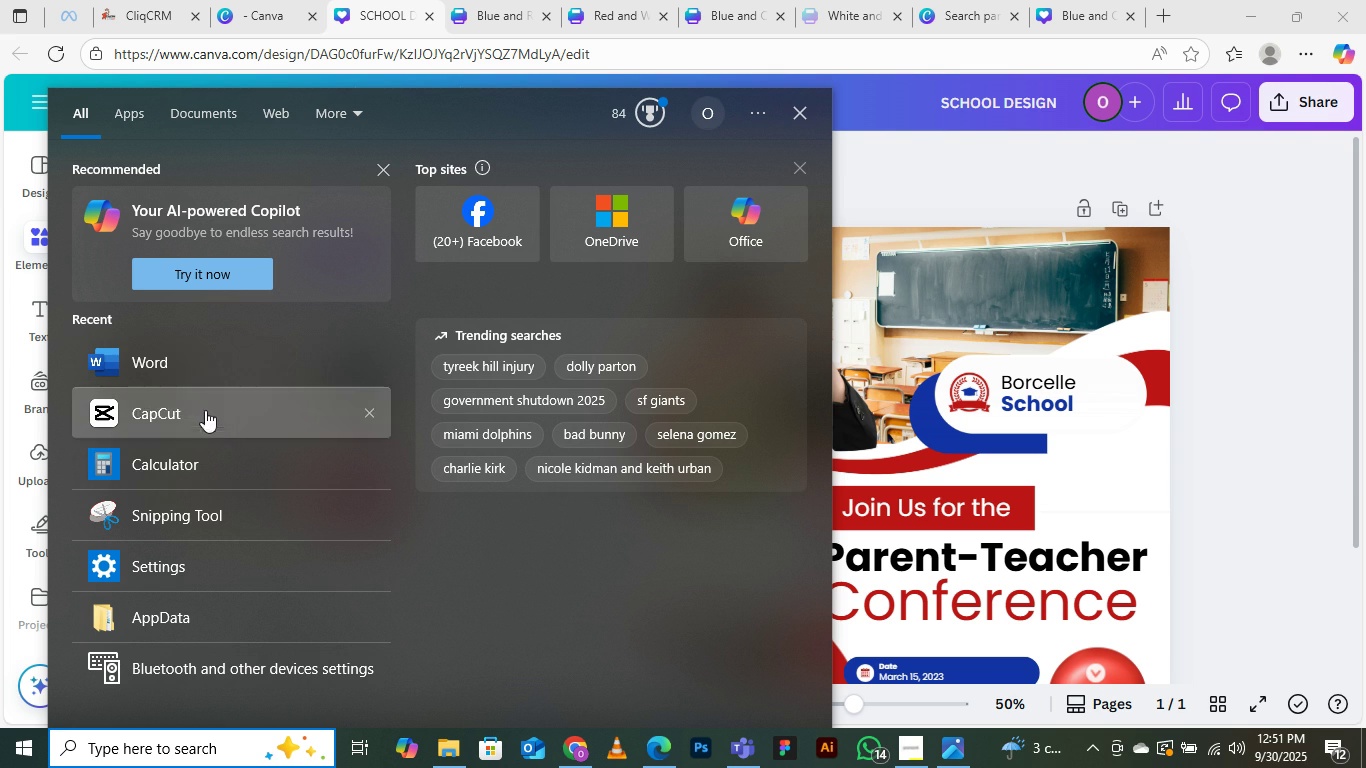 
double_click([185, 358])
 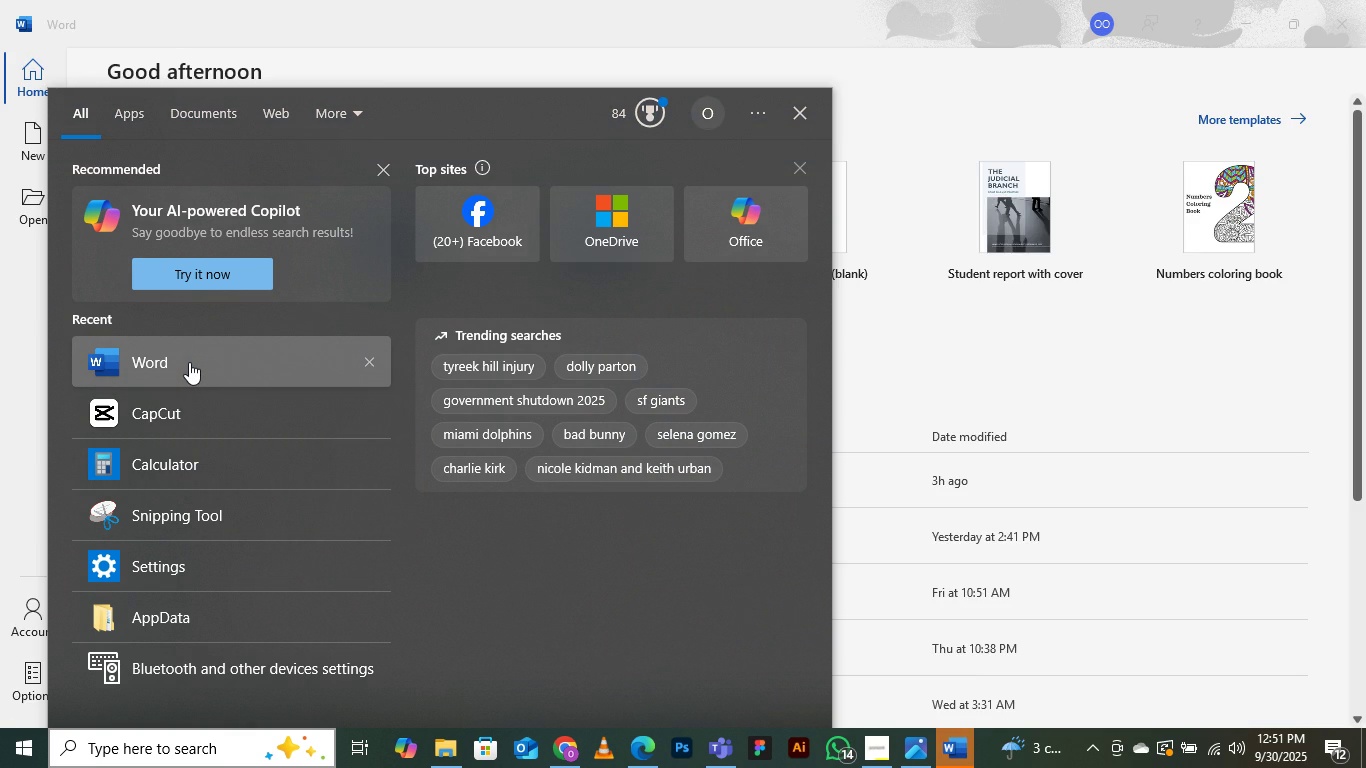 
wait(6.73)
 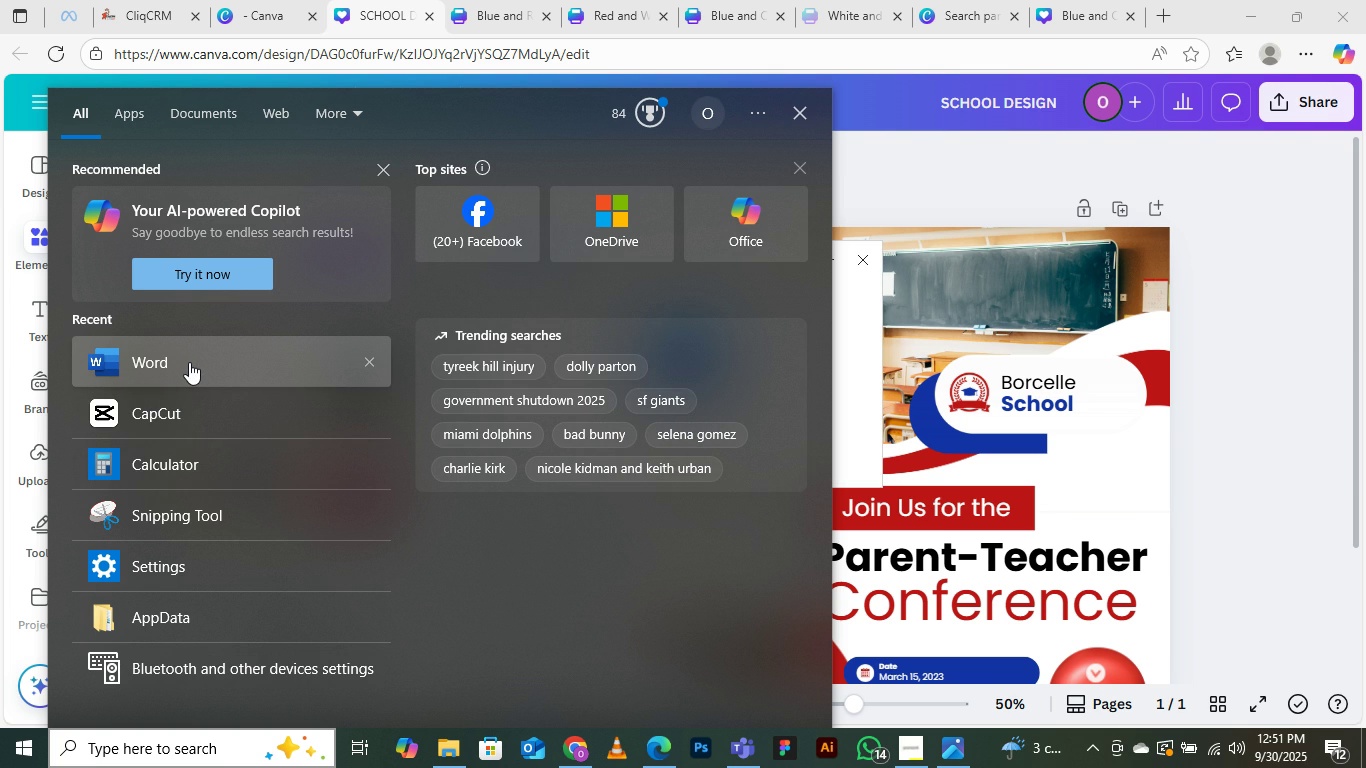 
left_click([898, 94])
 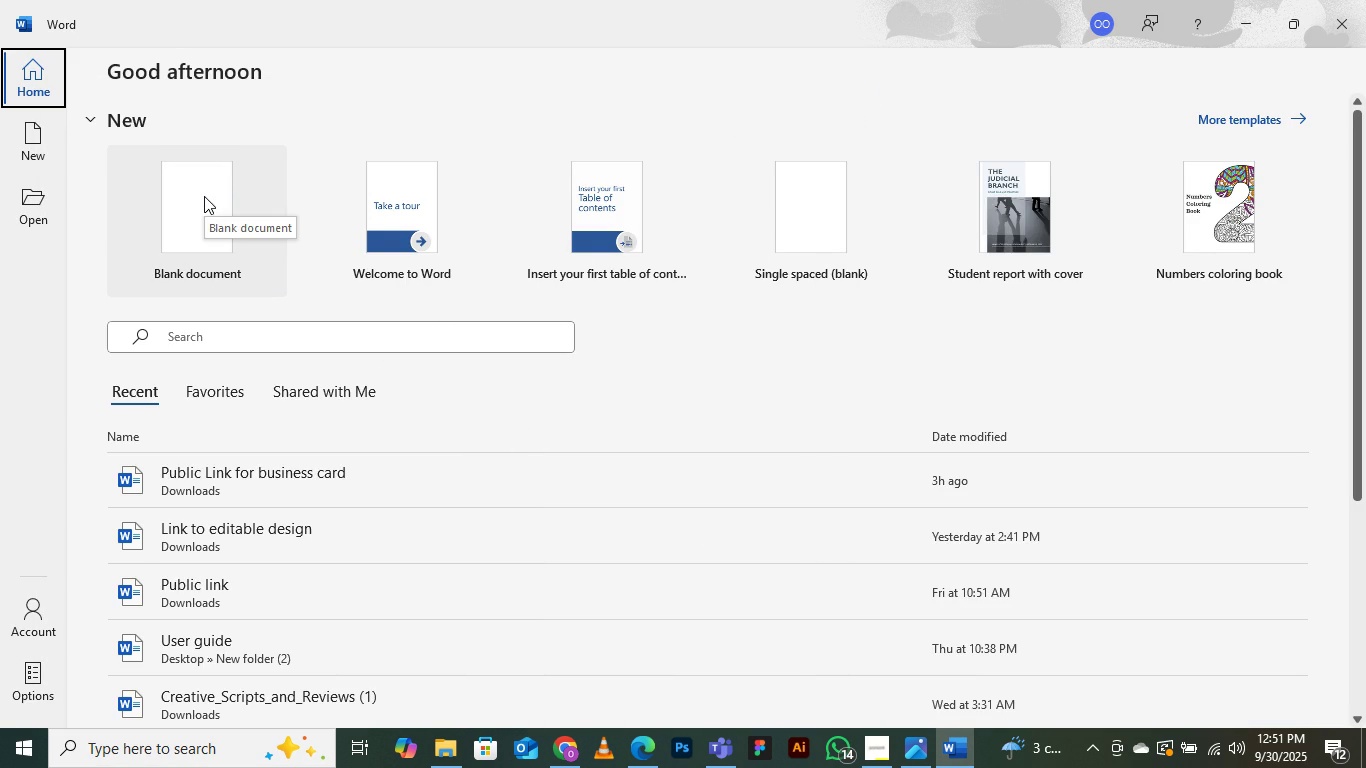 
double_click([204, 196])
 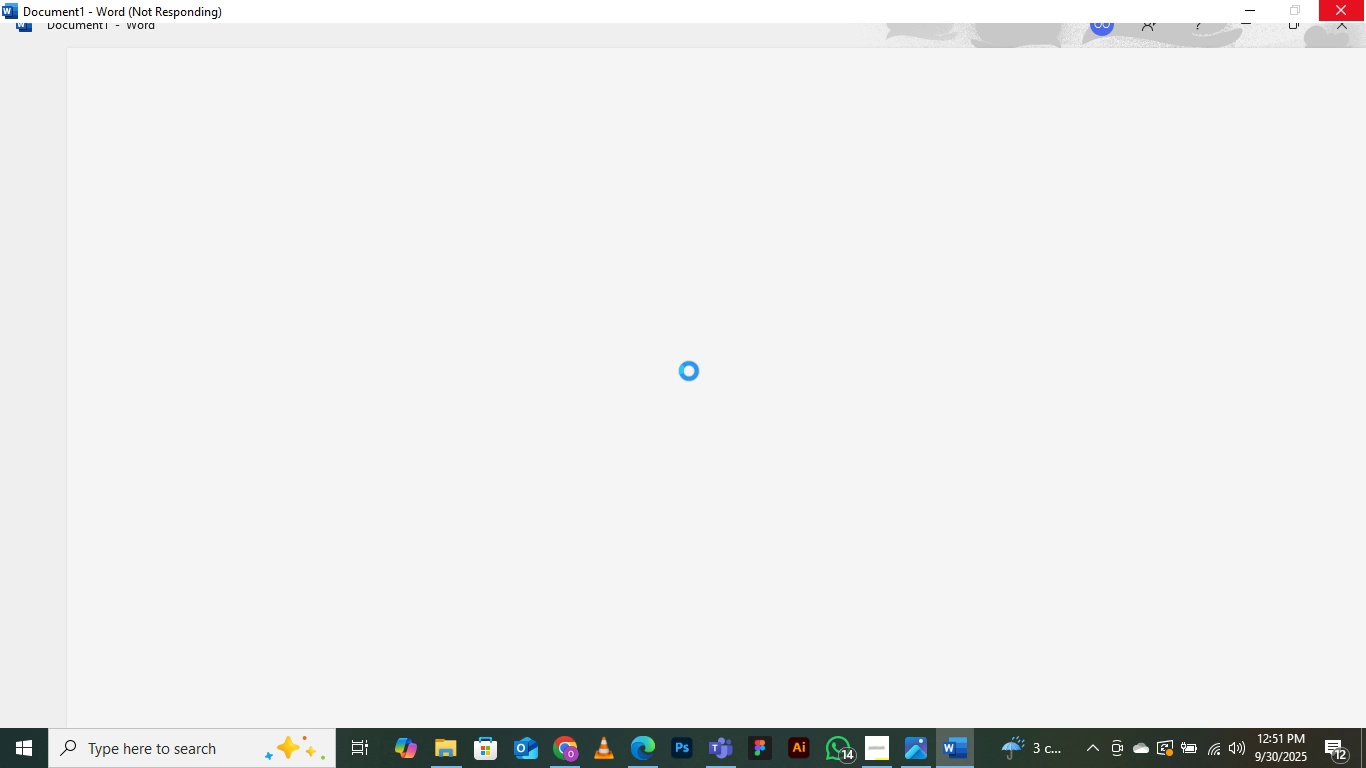 
wait(12.76)
 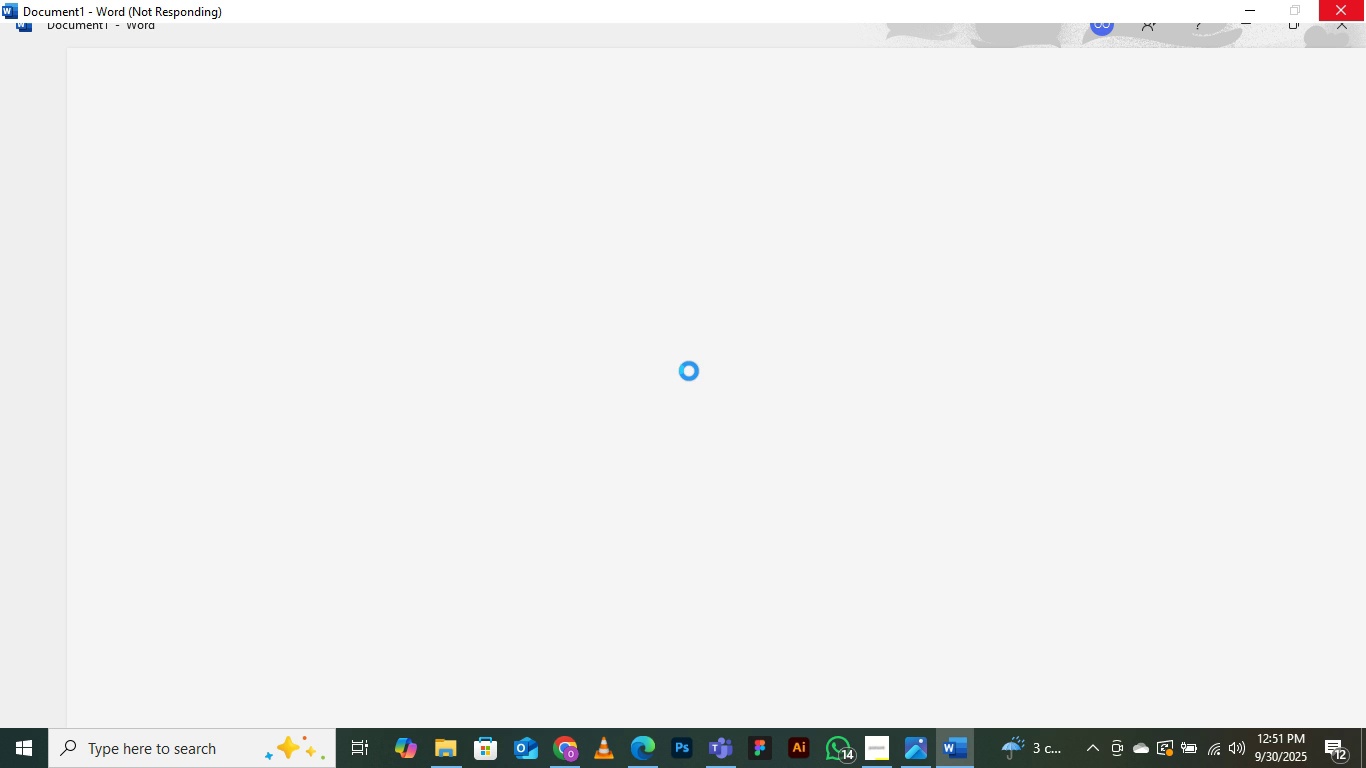 
type(Public link: )